 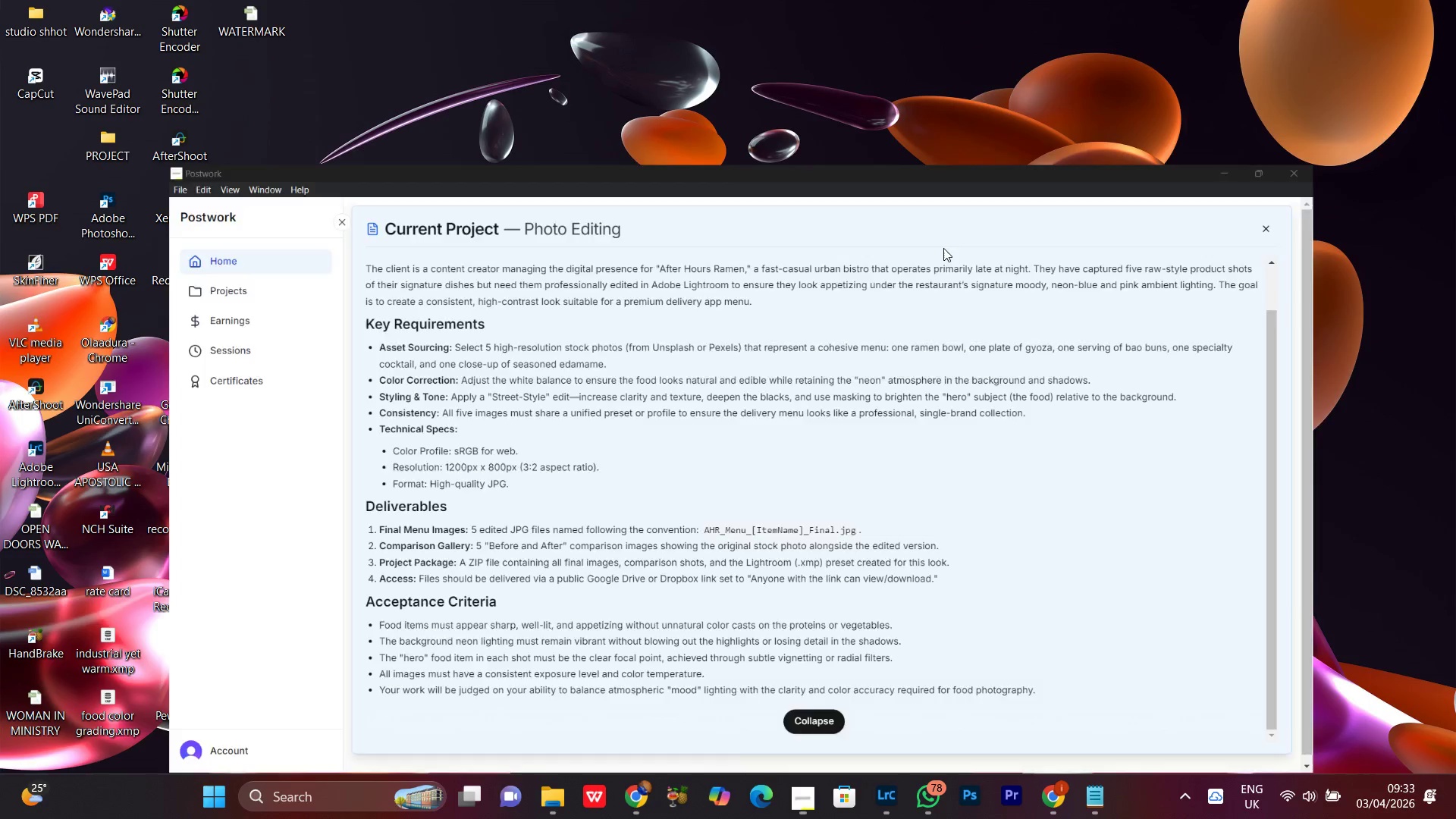 
left_click([547, 795])
 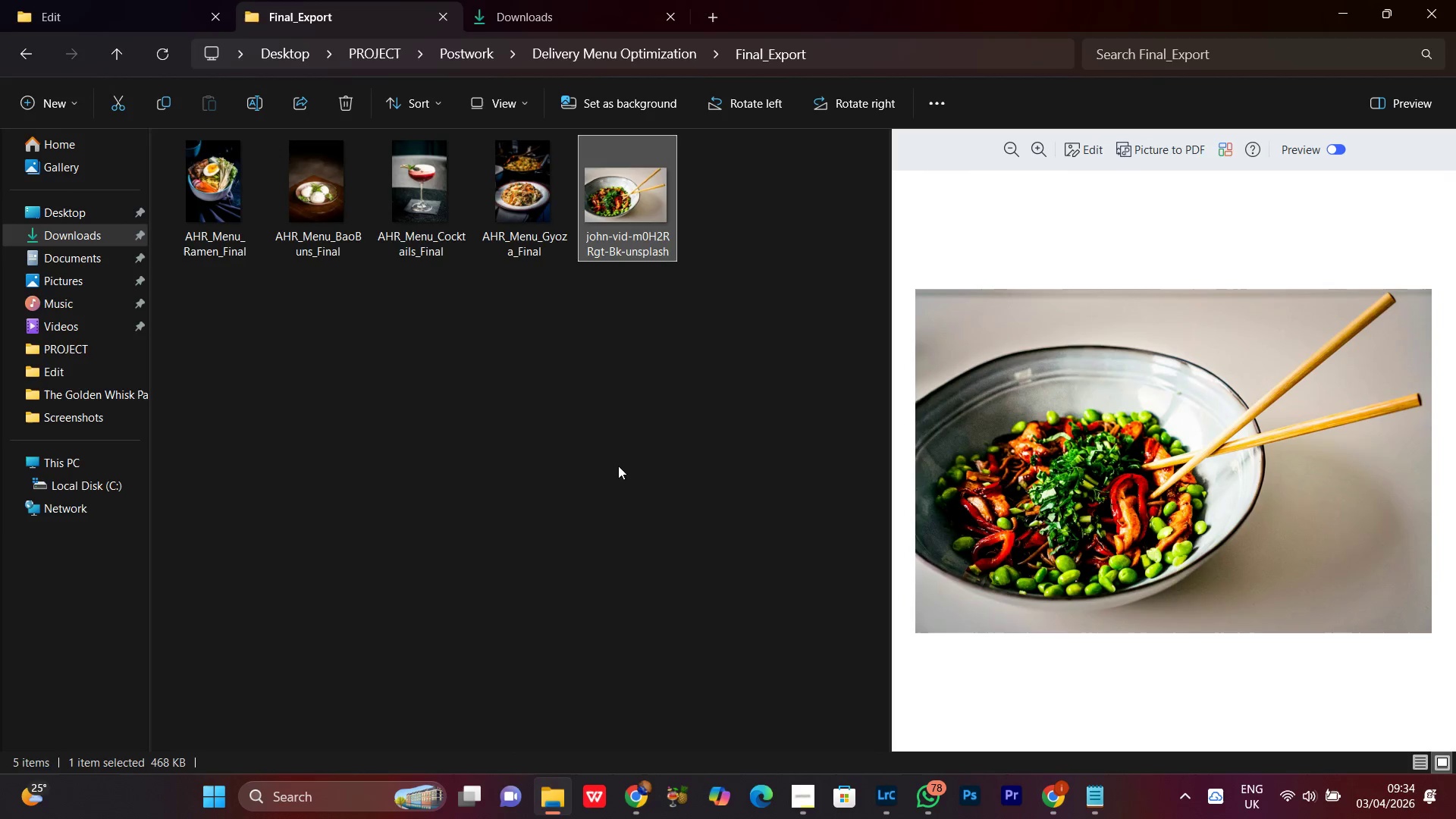 
left_click([498, 482])
 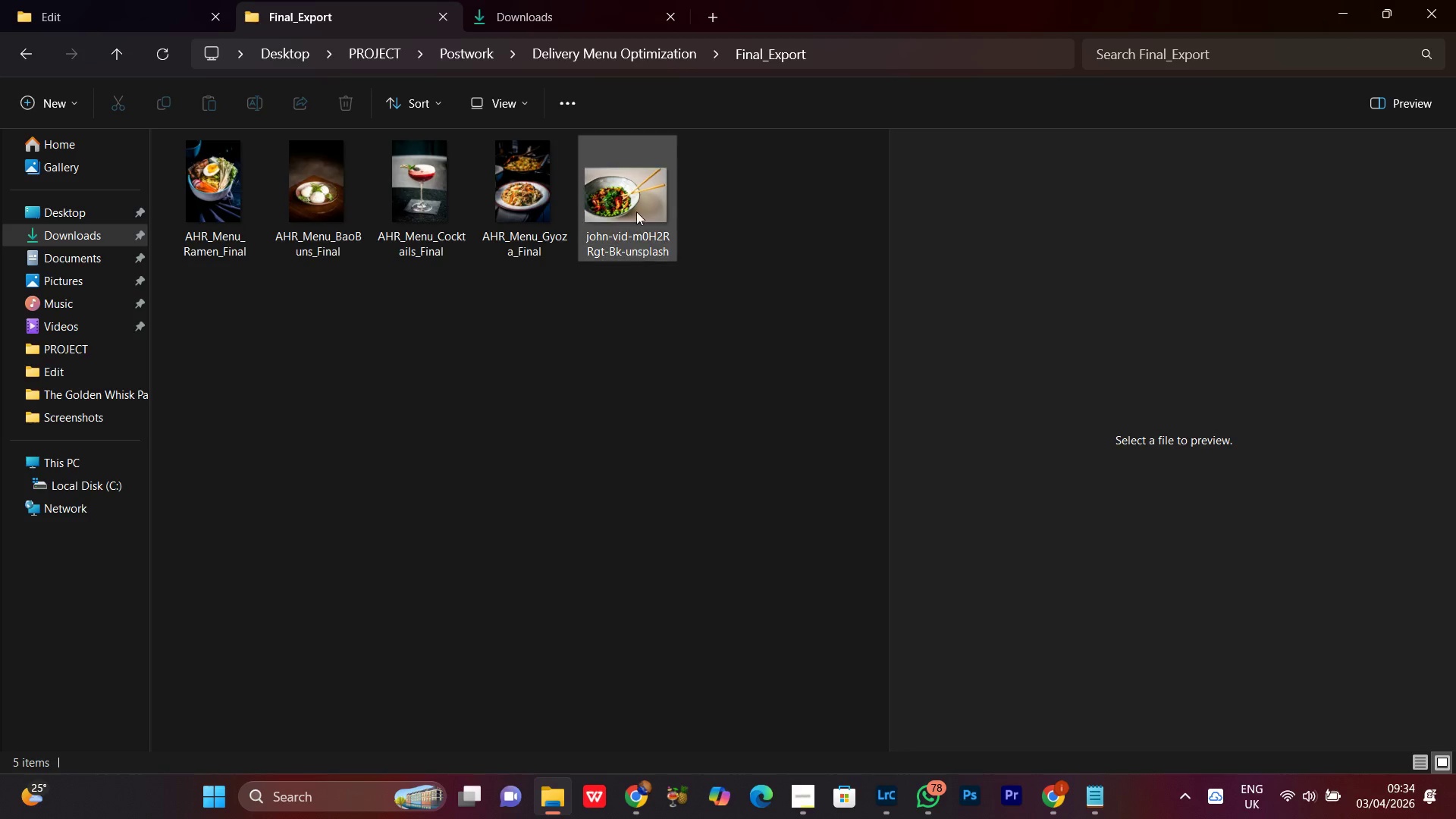 
left_click([629, 206])
 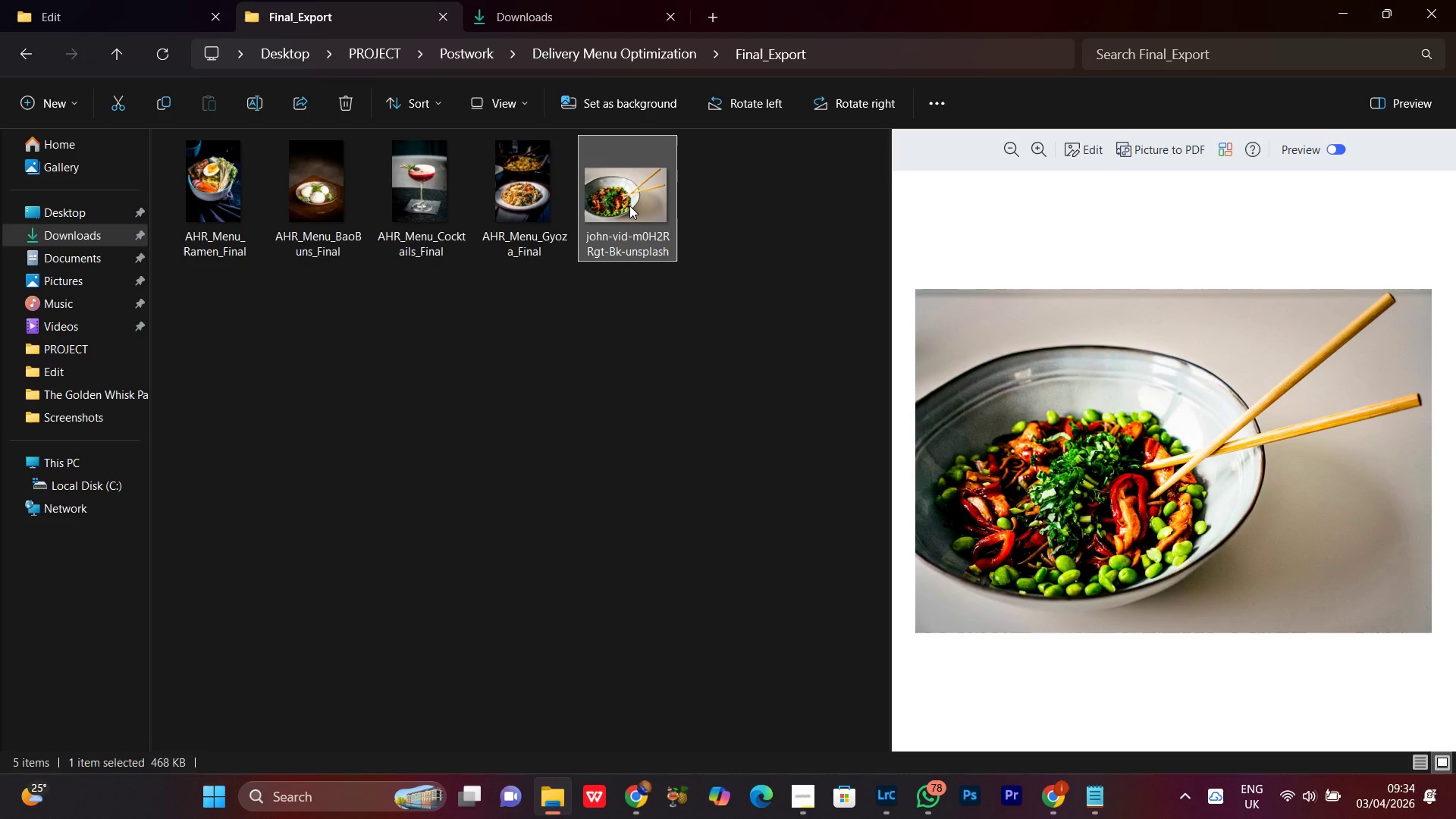 
right_click([629, 206])
 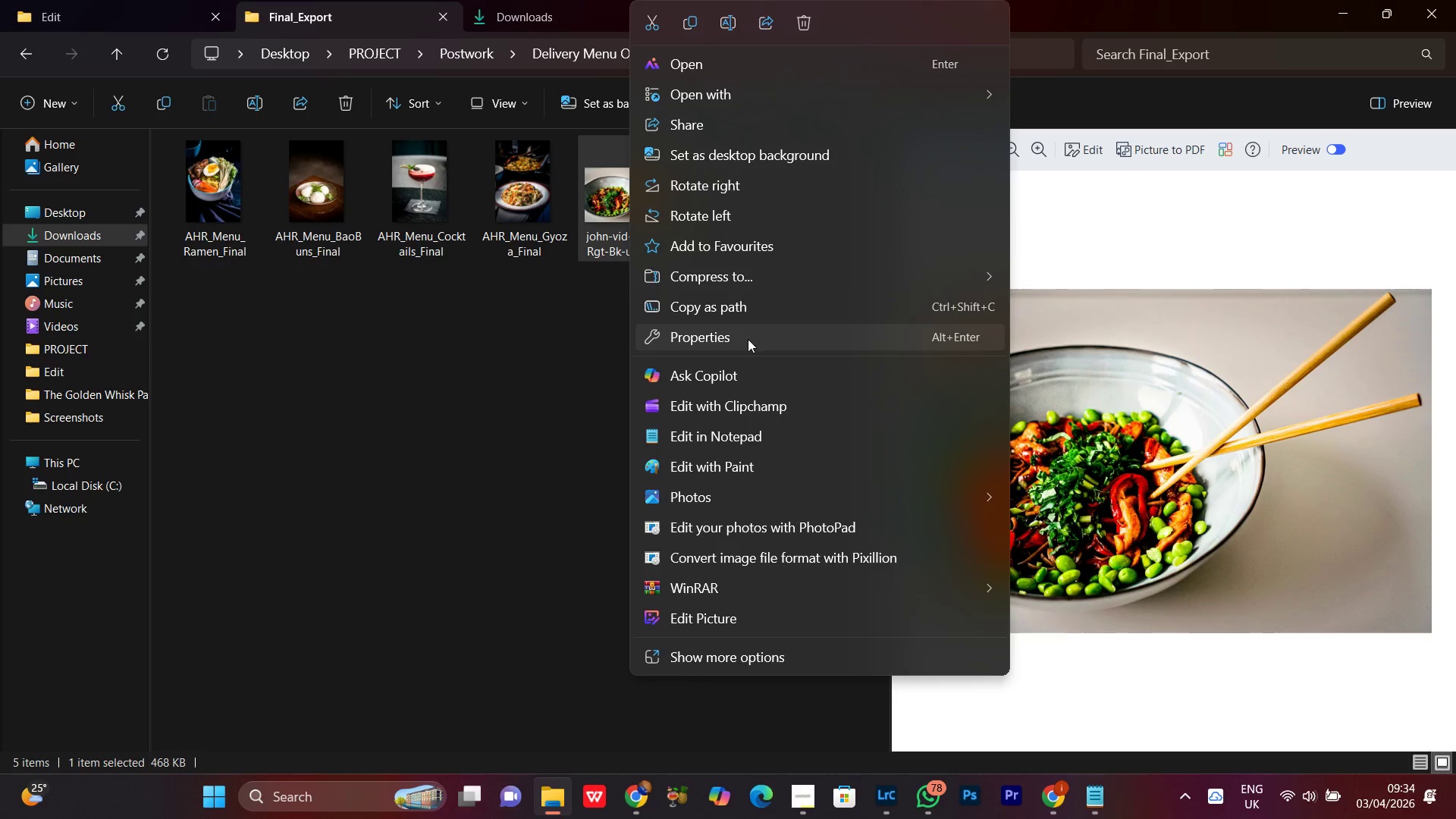 
left_click([720, 21])
 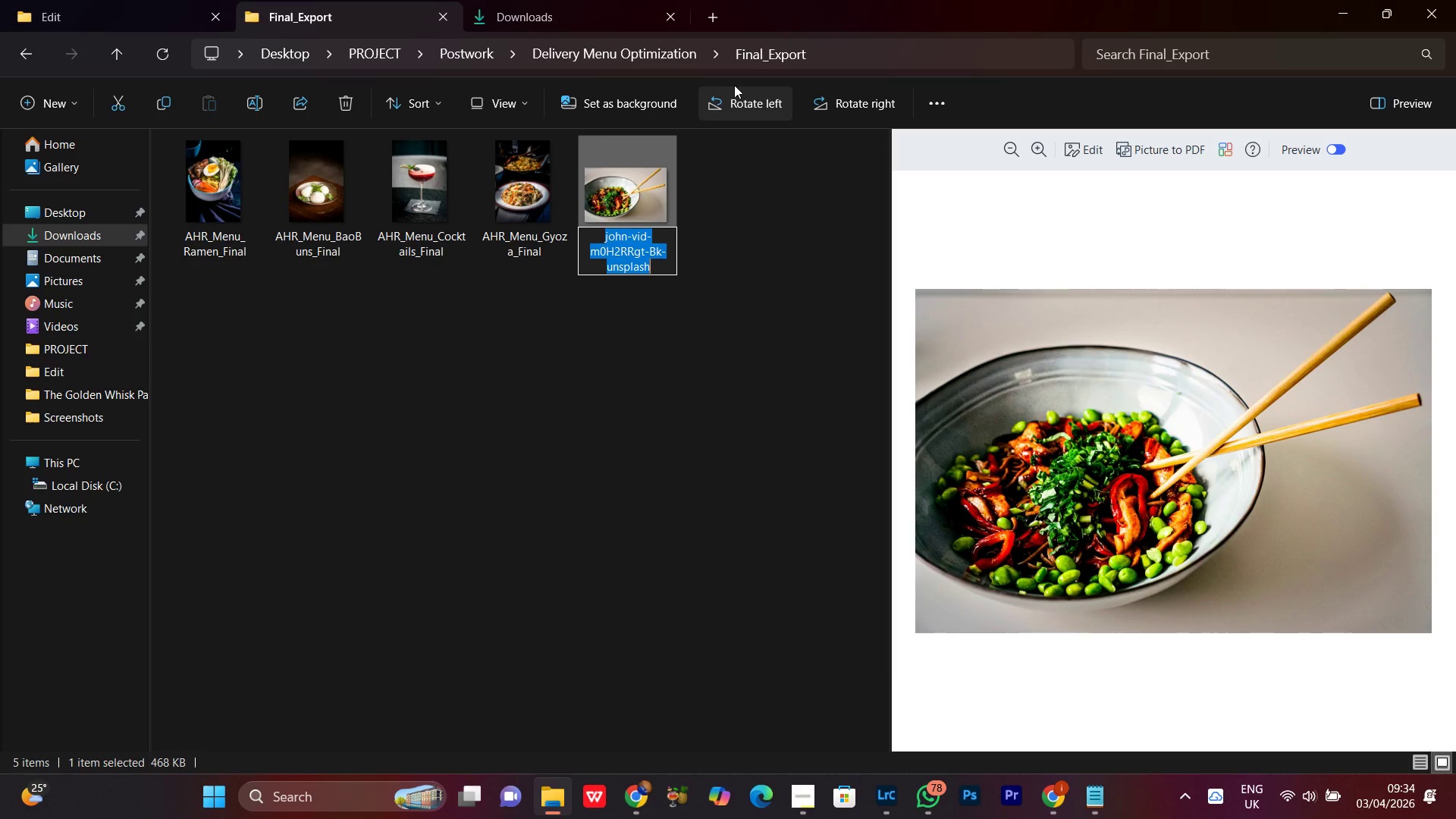 
key(Meta+V)
 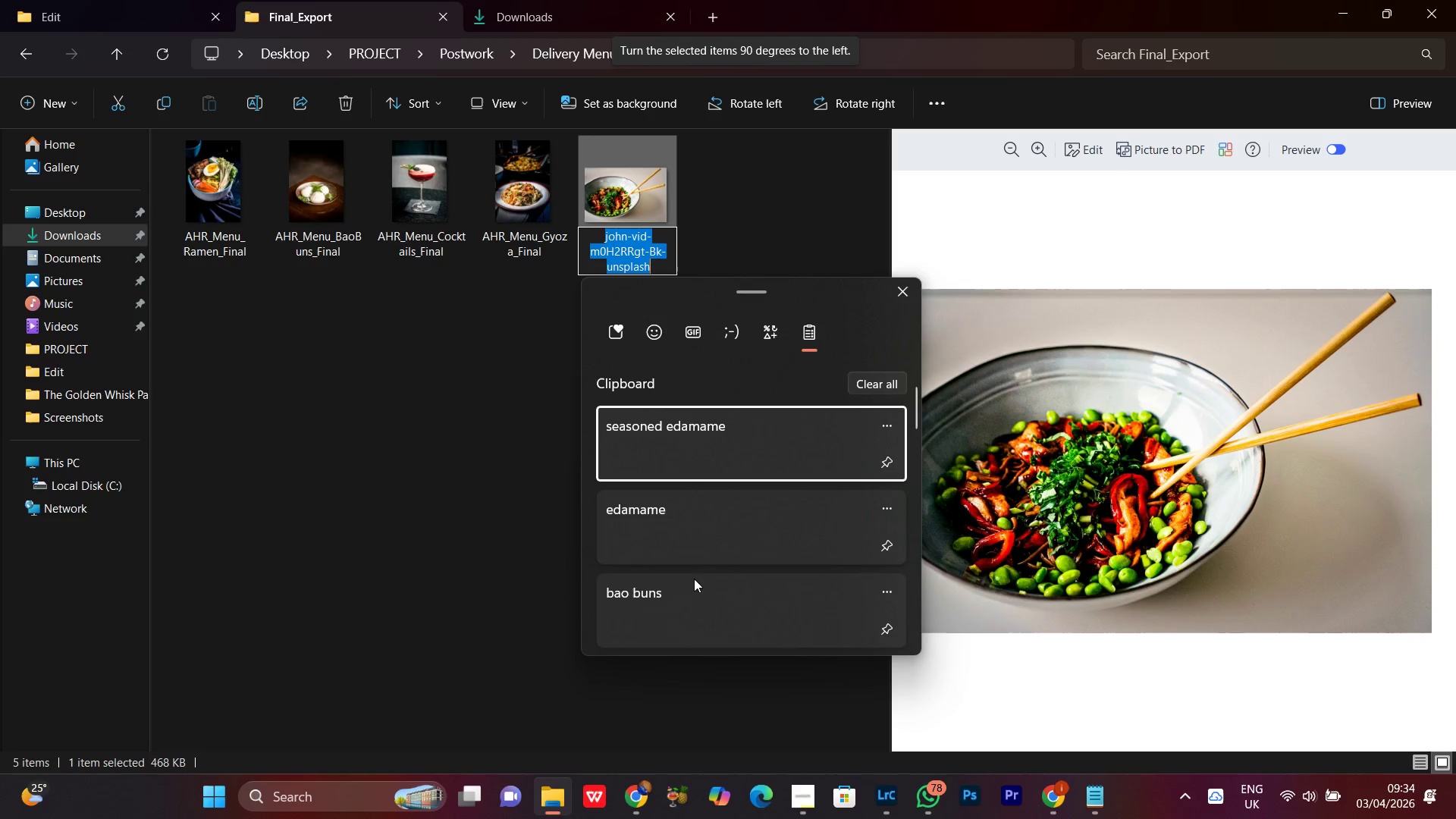 
scroll: coordinate [702, 568], scroll_direction: down, amount: 3.0
 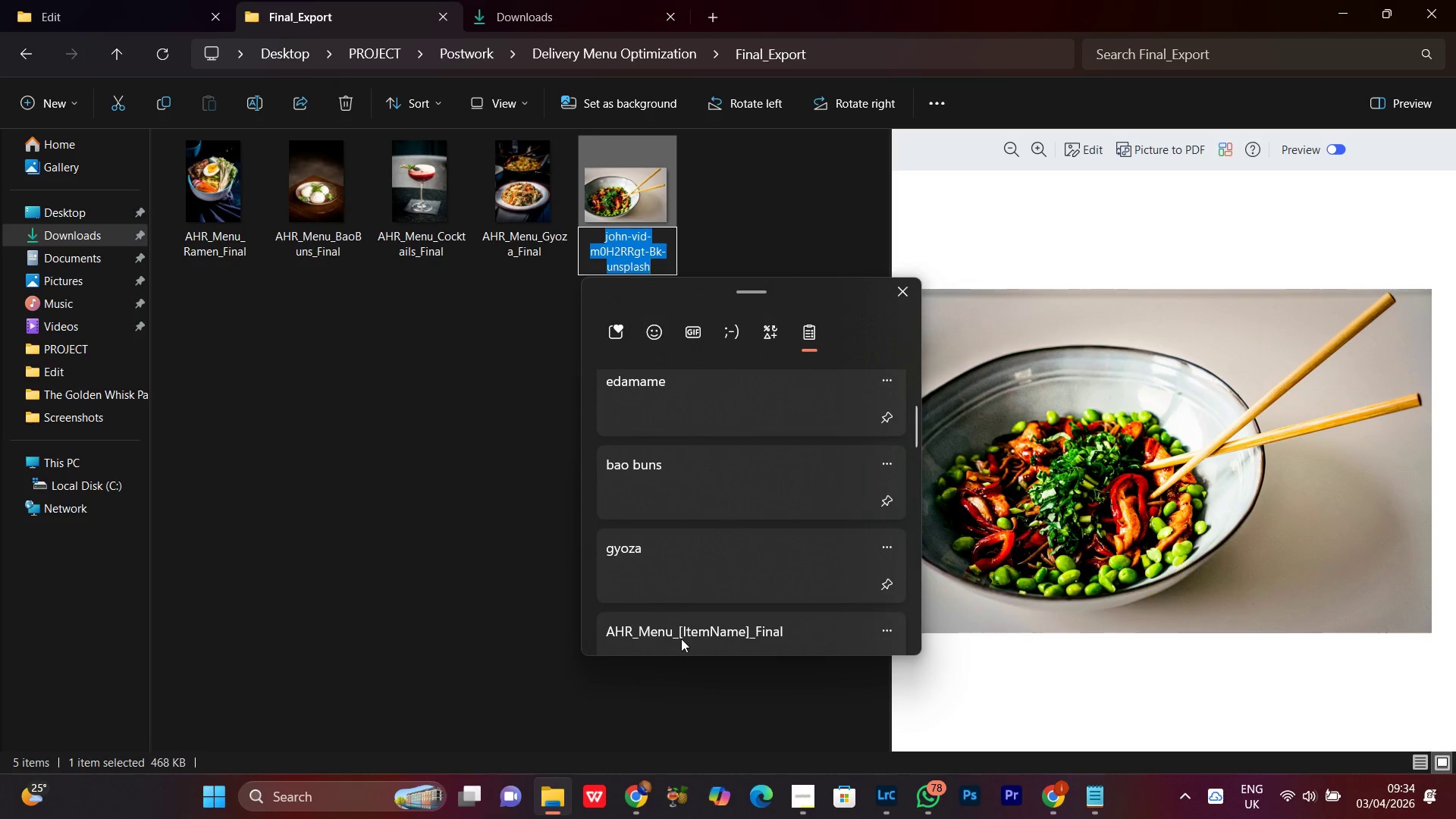 
left_click([682, 631])
 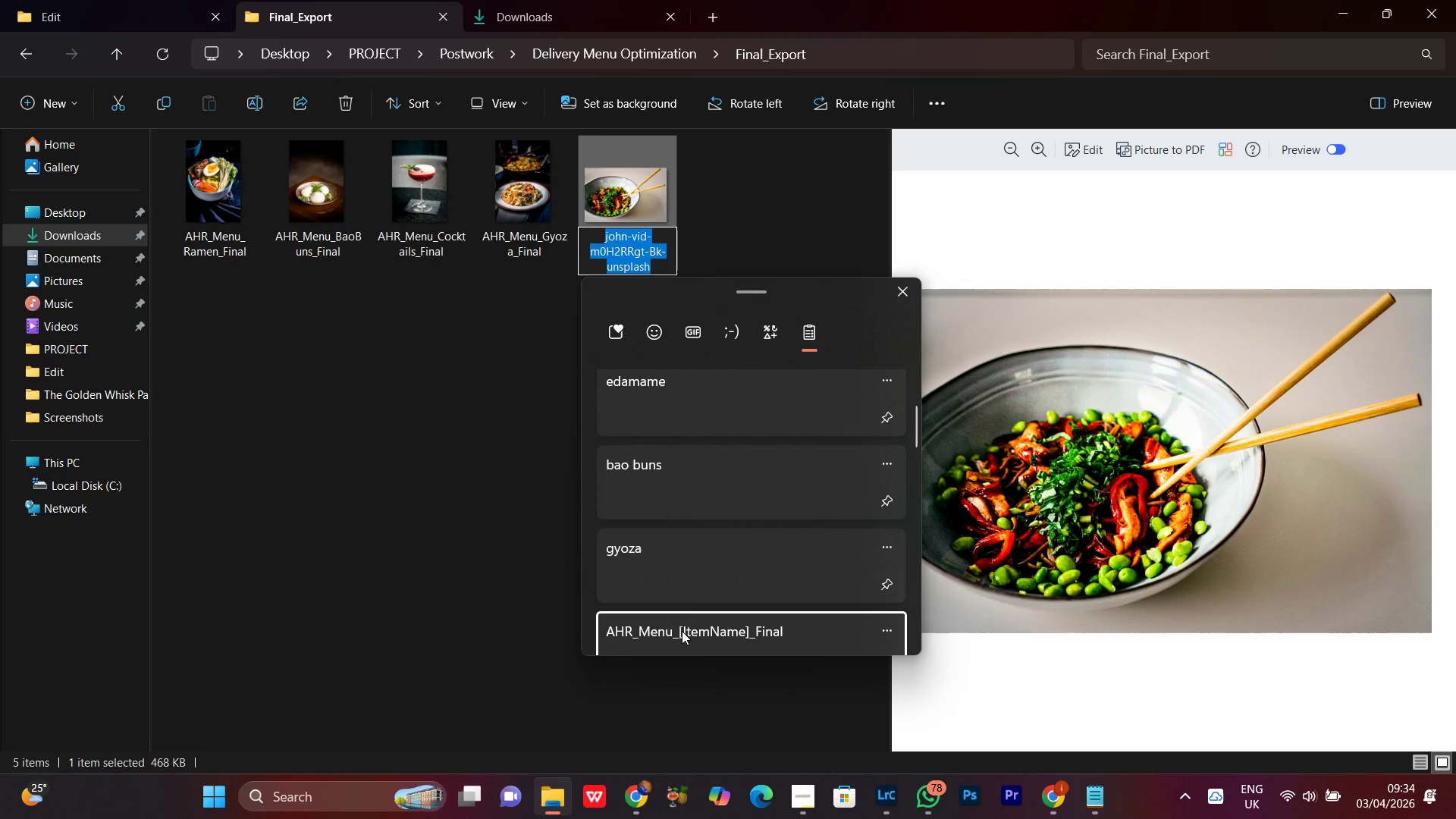 
key(Control+ControlLeft)
 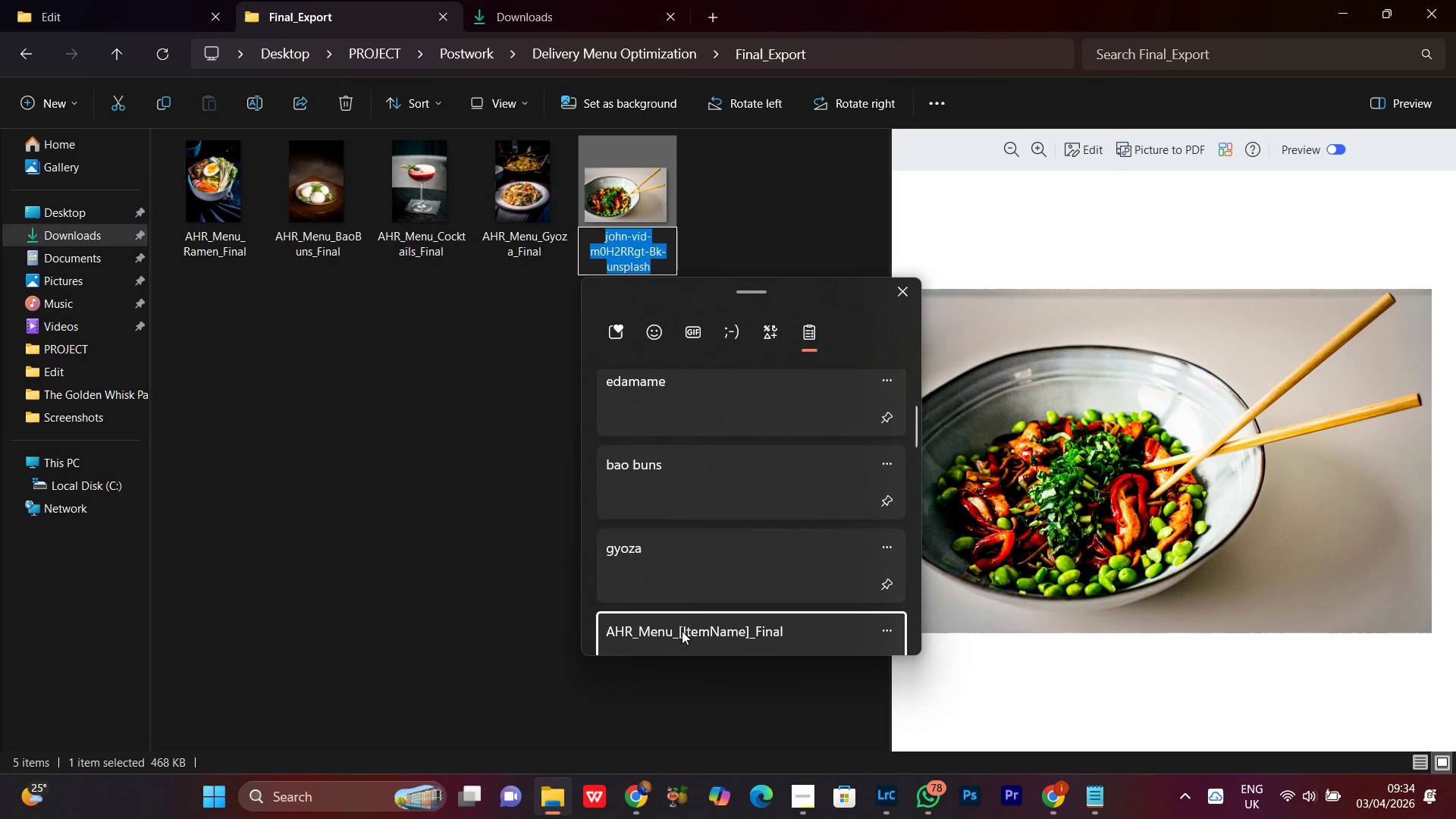 
hold_key(key=V, duration=7.14)
 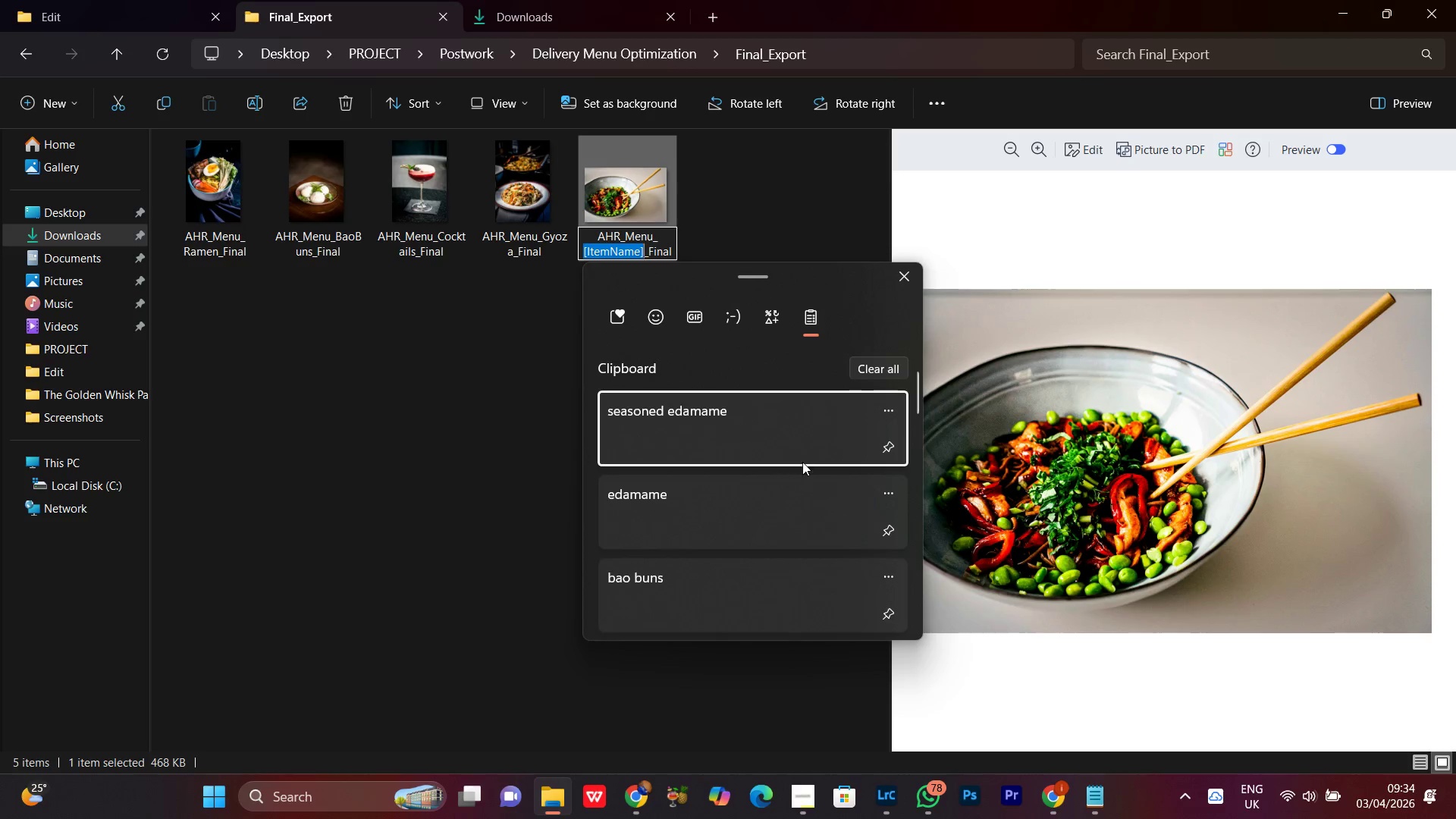 
left_click_drag(start_coordinate=[582, 256], to_coordinate=[643, 253])
 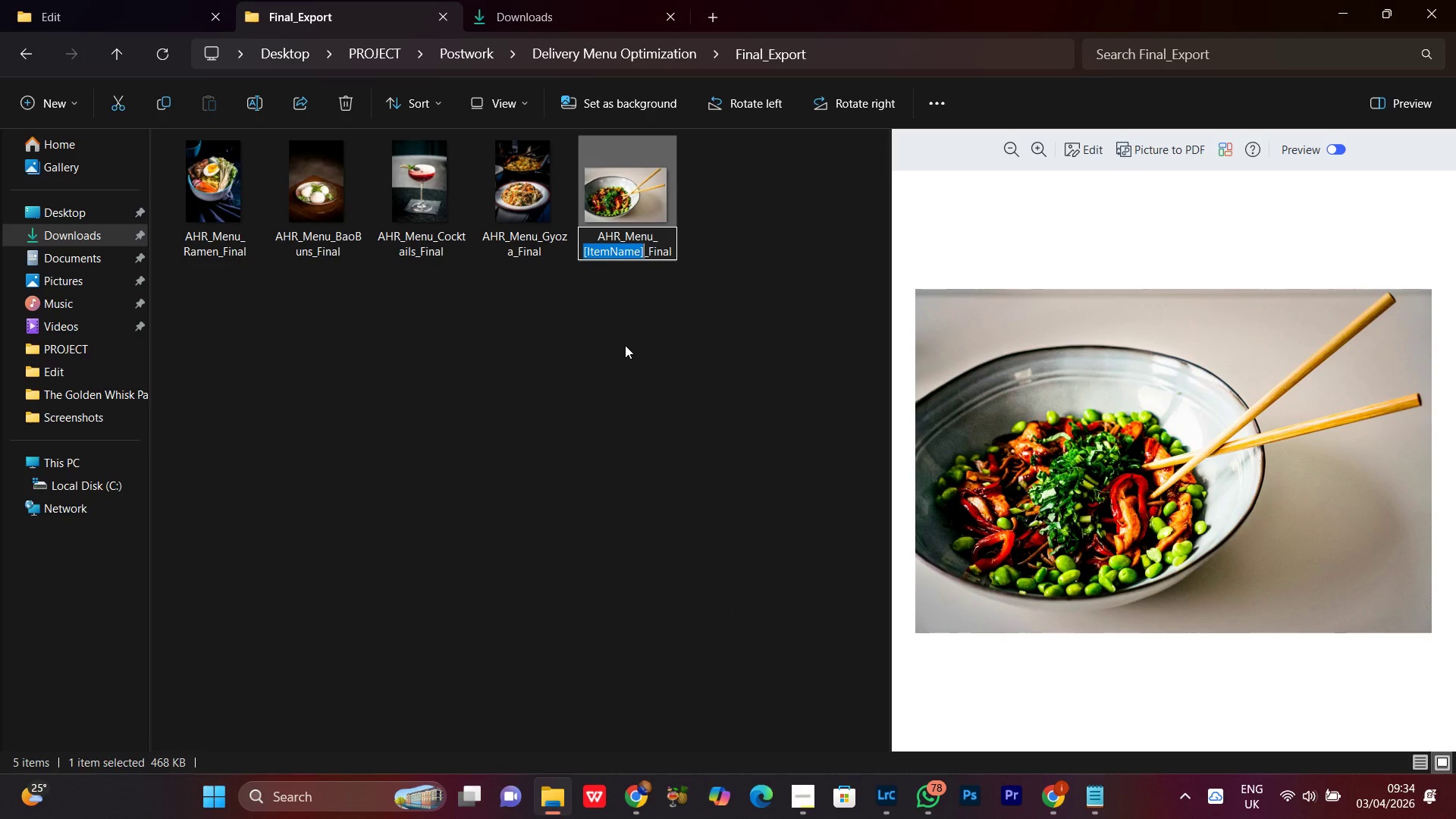 
hold_key(key=MetaLeft, duration=0.5)
 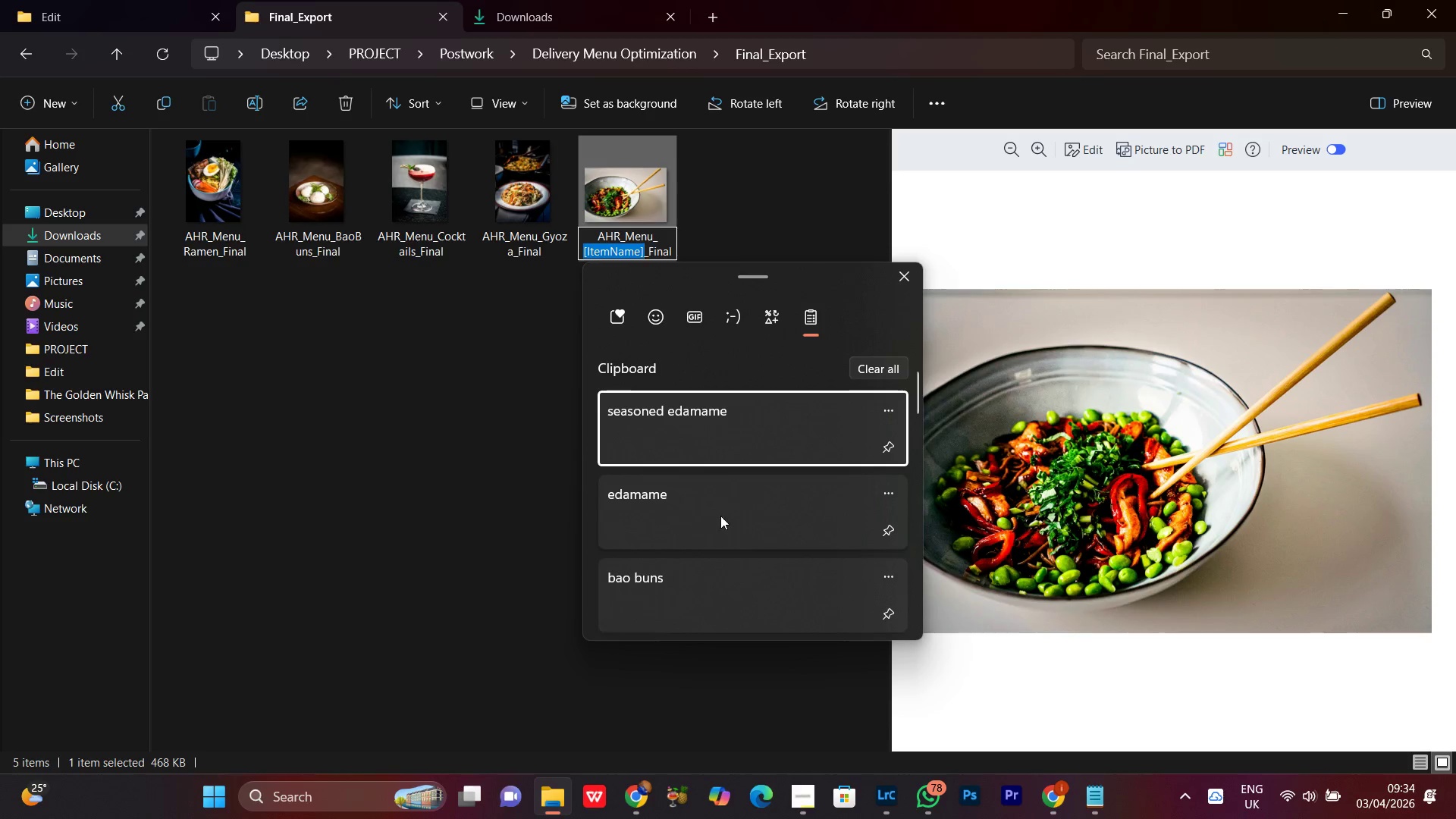 
left_click([708, 523])
 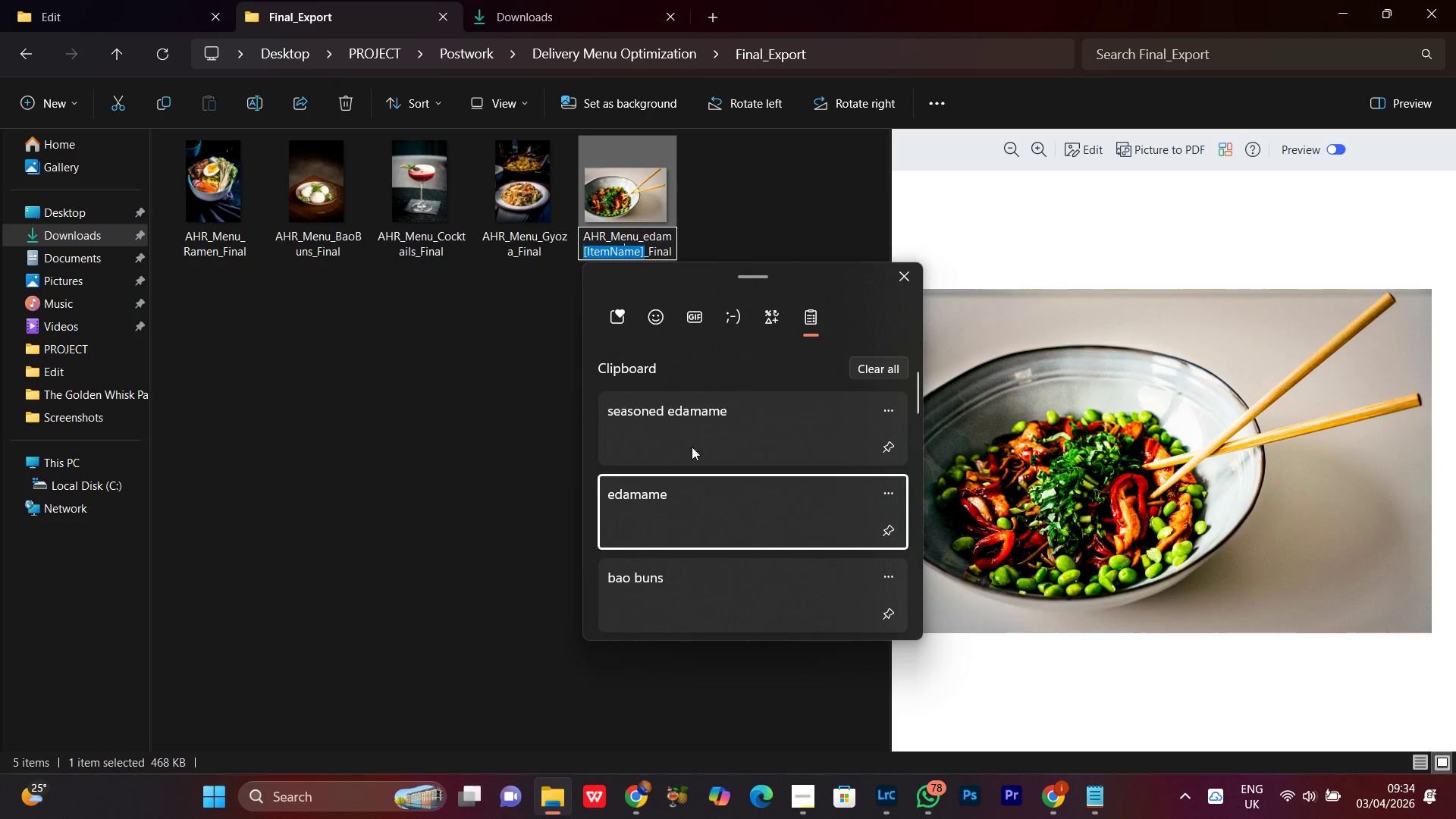 
key(Control+ControlLeft)
 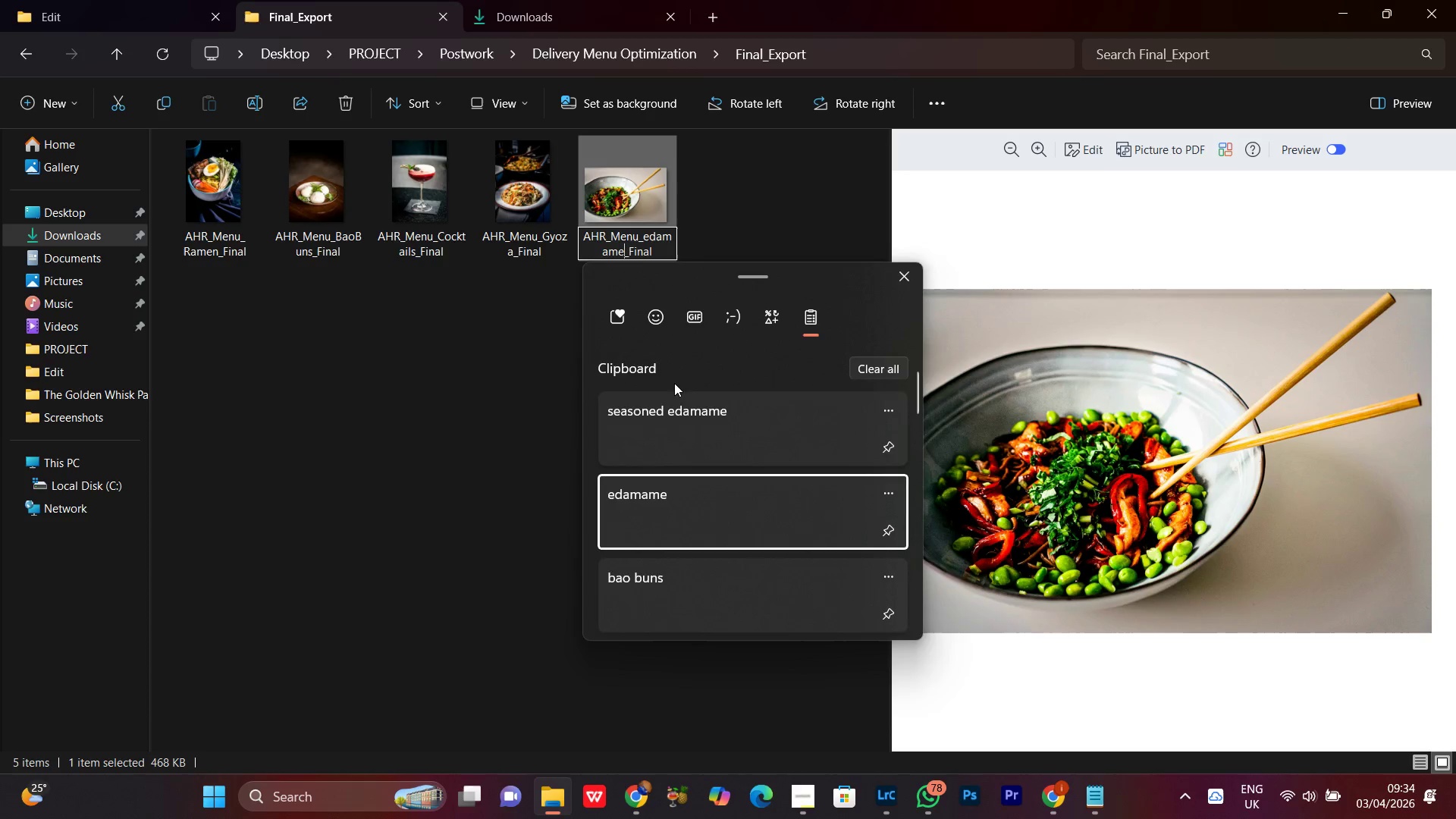 
key(Control+V)
 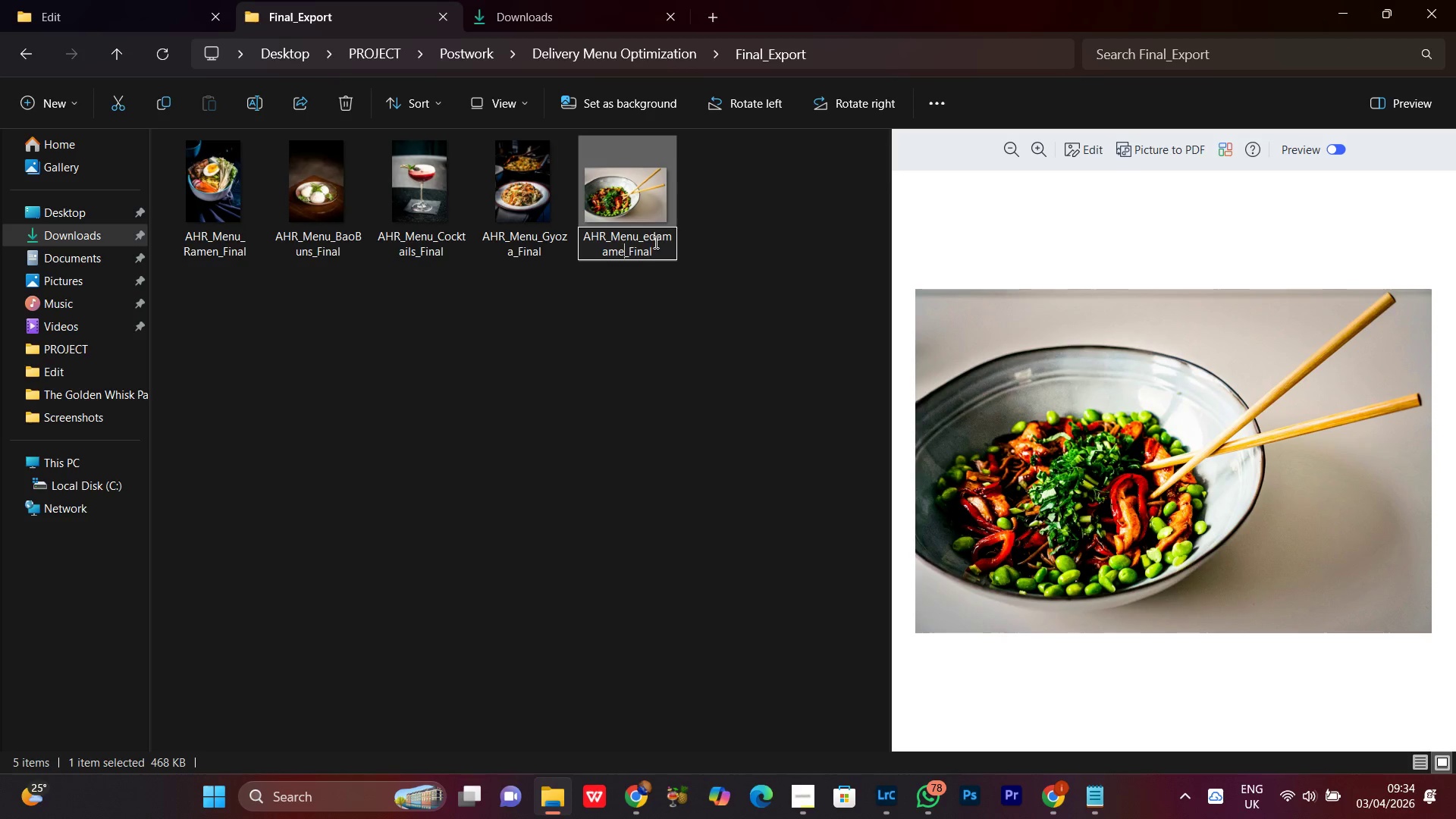 
left_click([649, 237])
 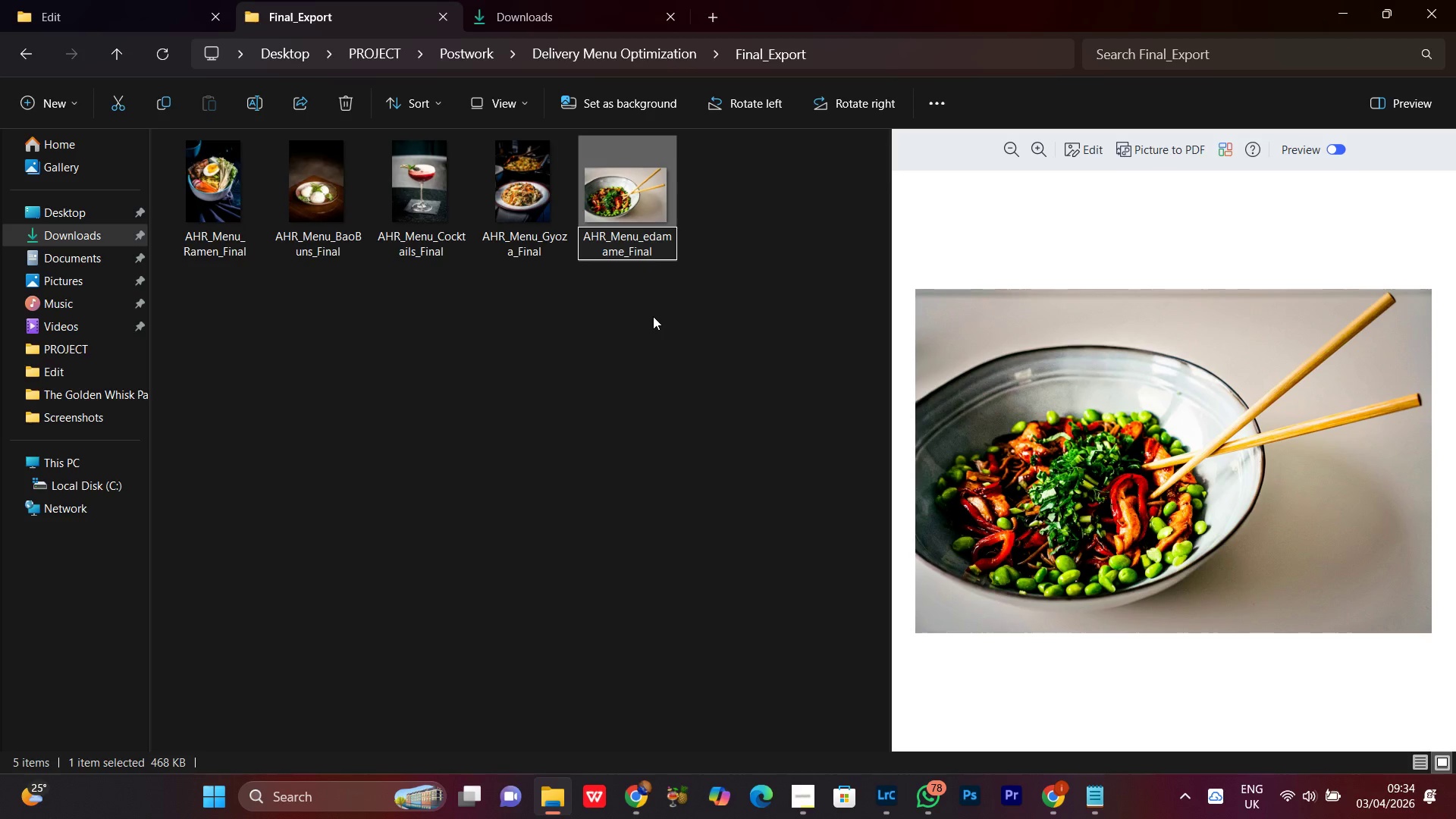 
key(Backspace)
 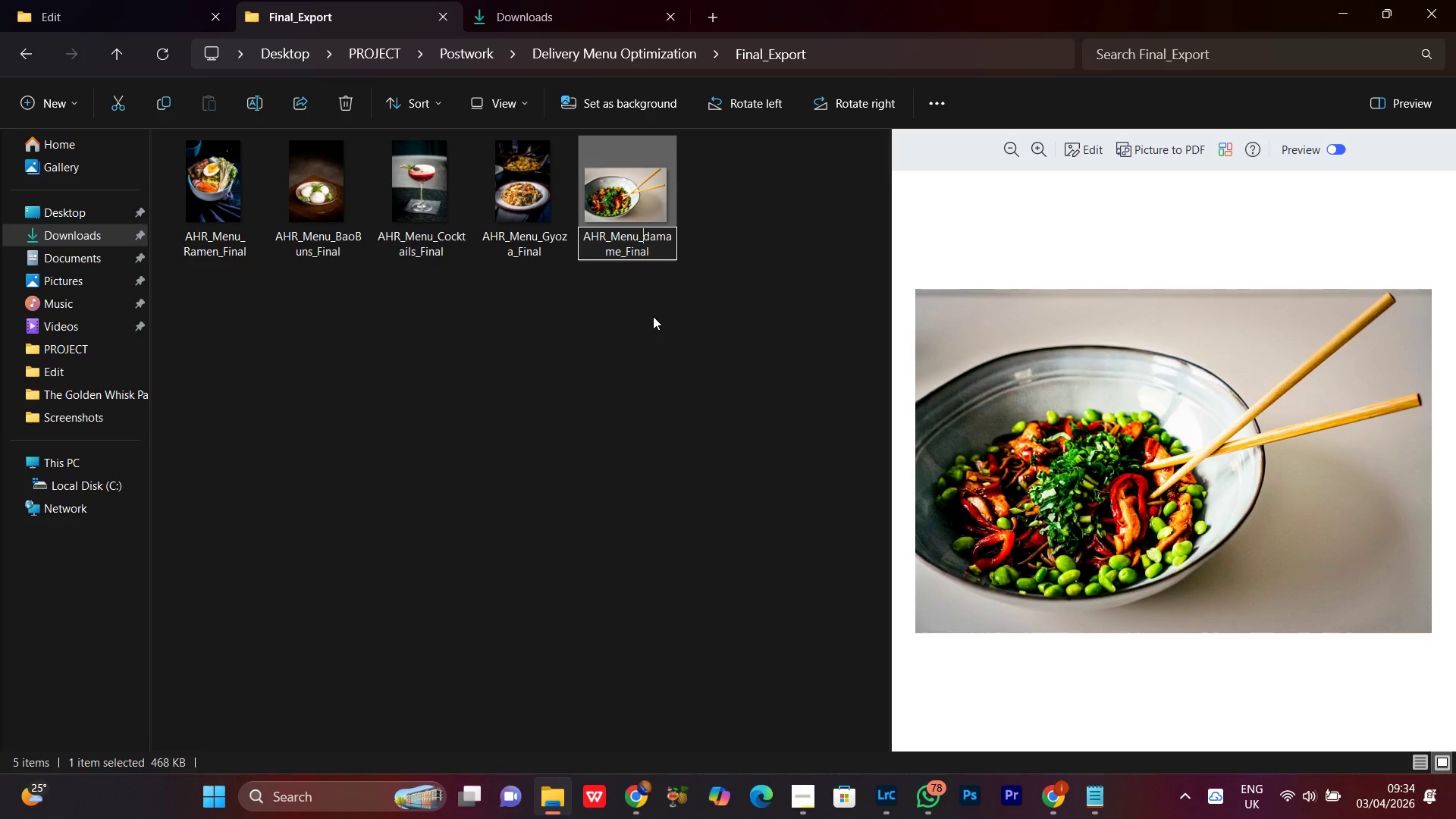 
key(CapsLock)
 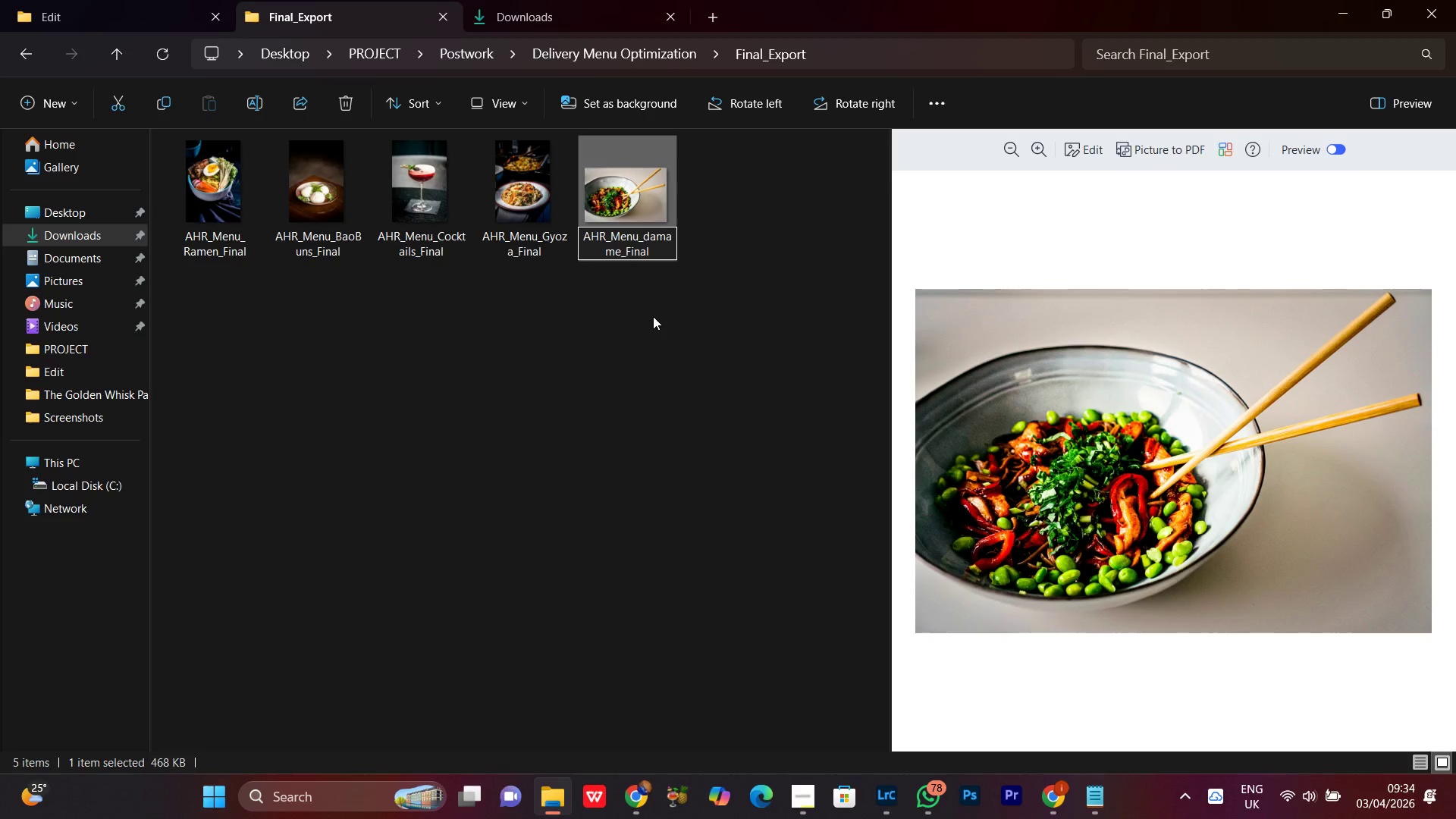 
key(E)
 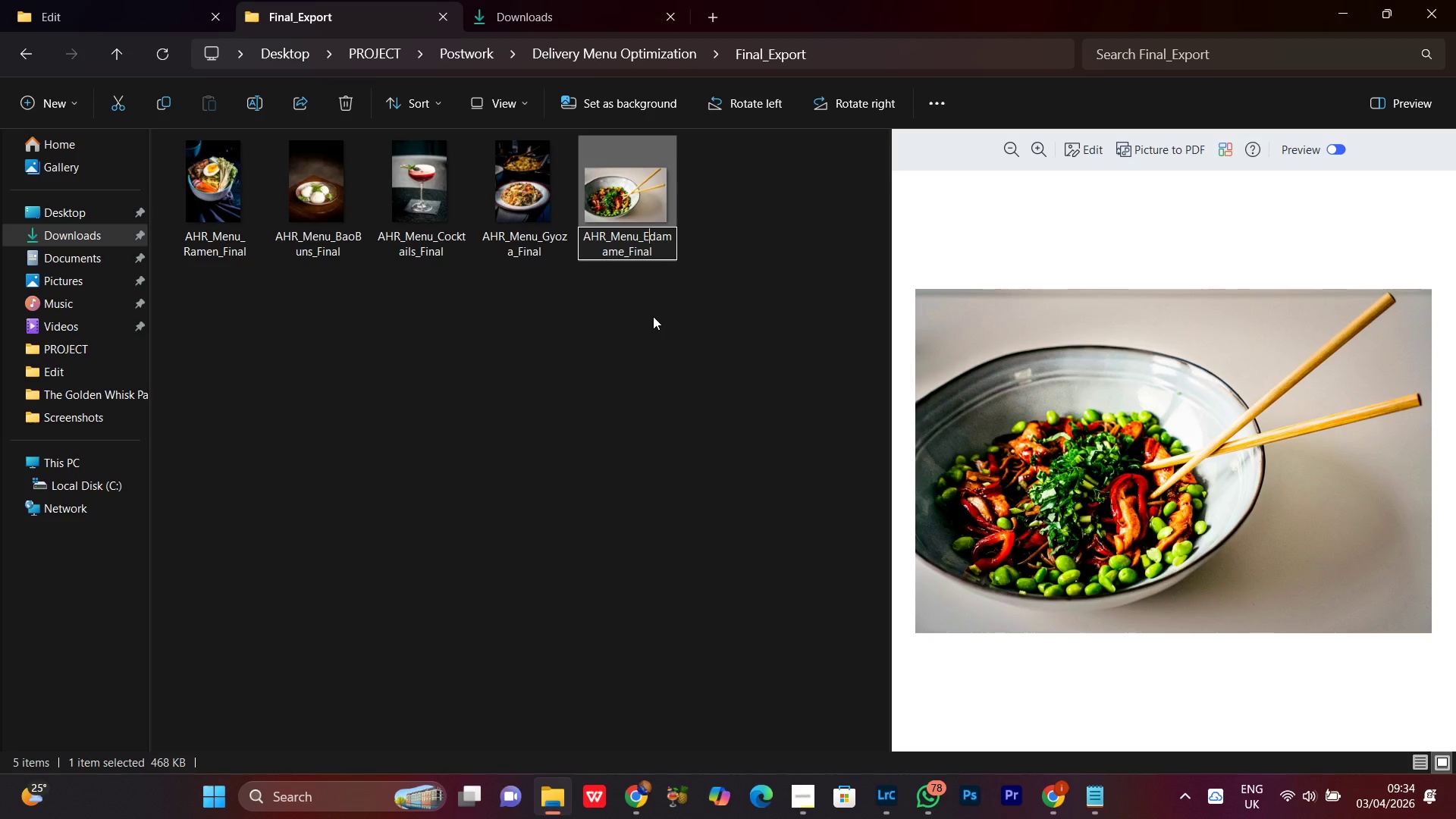 
key(CapsLock)
 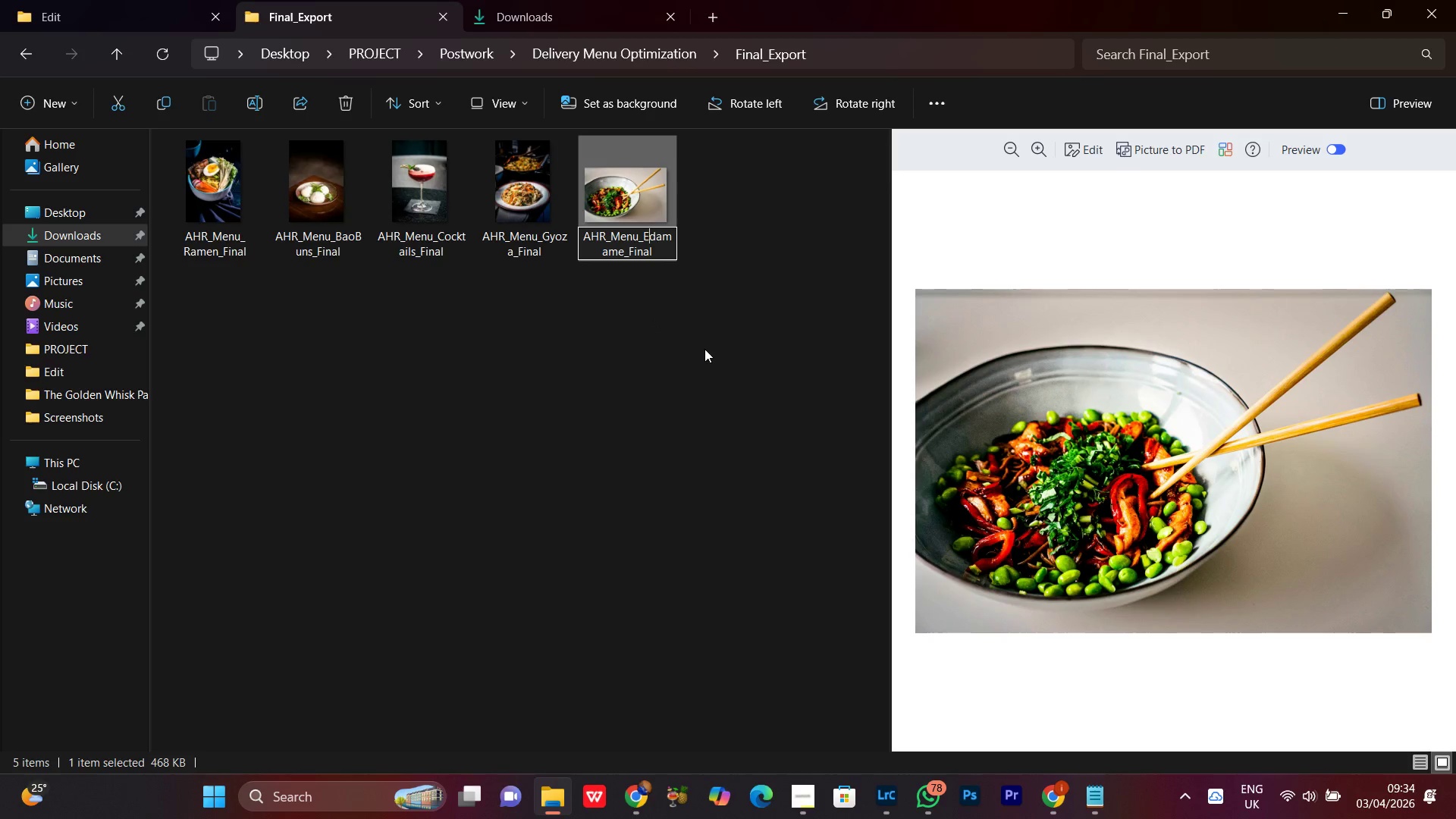 
left_click([686, 388])
 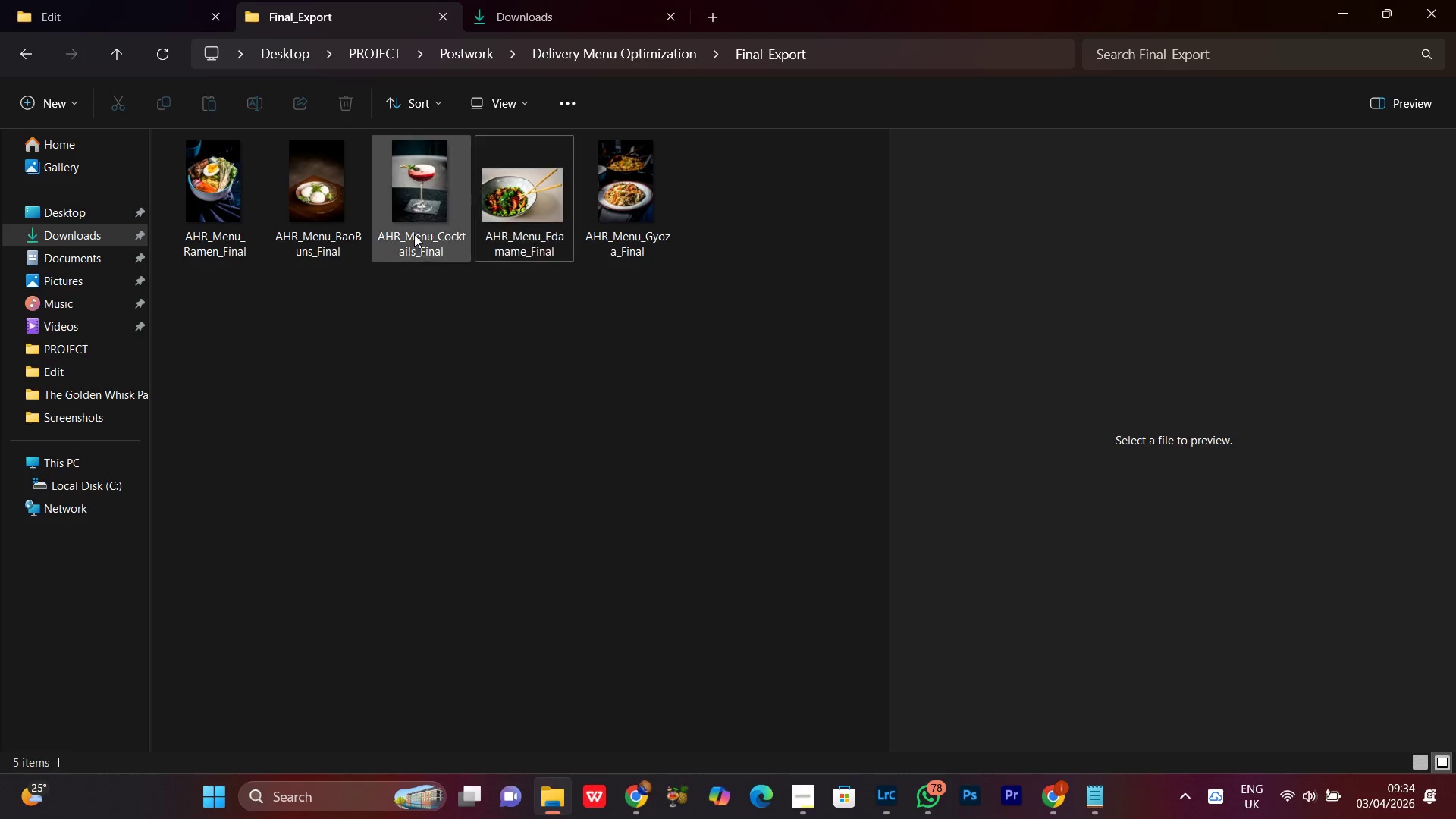 
left_click([414, 203])
 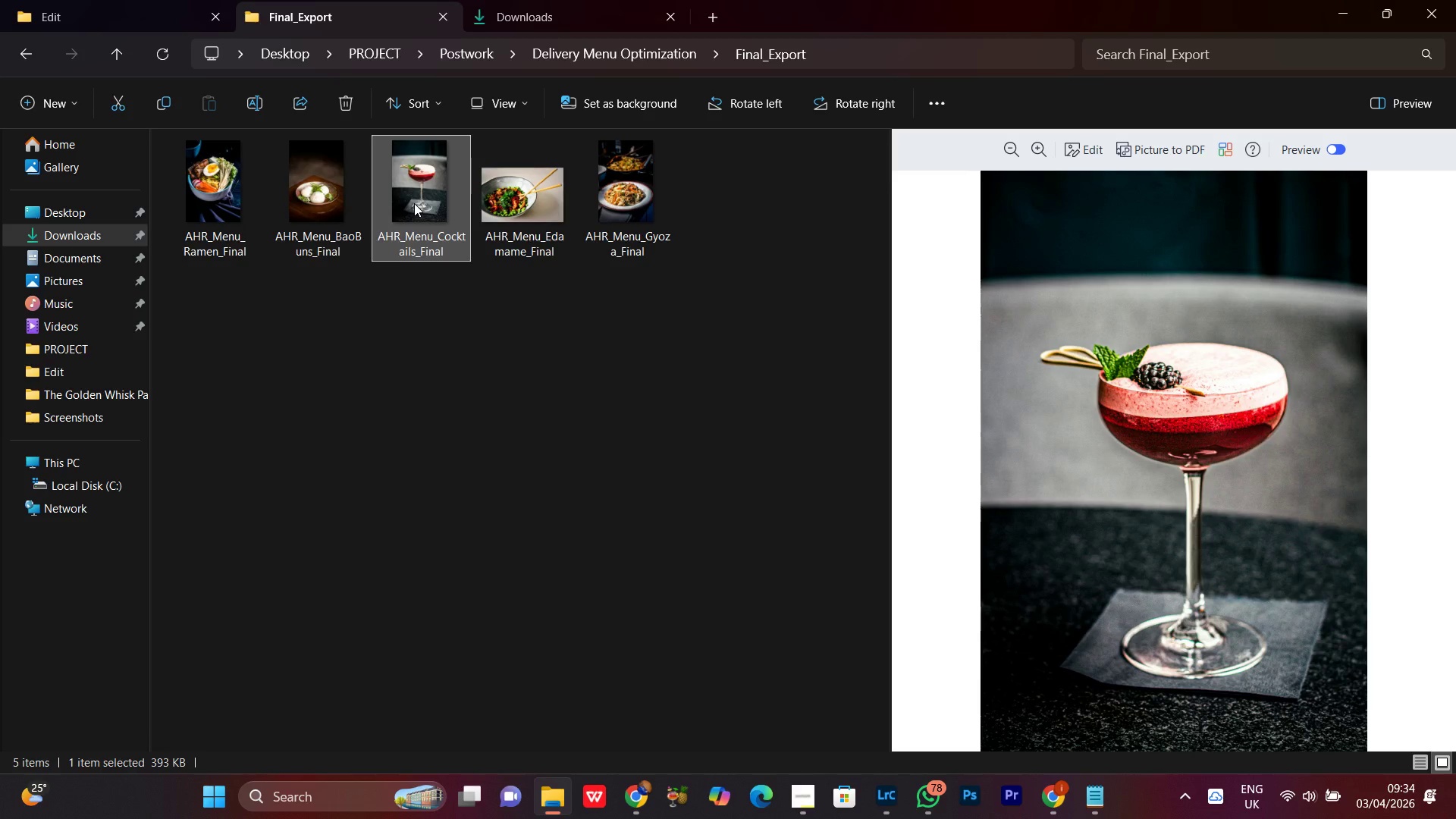 
right_click([414, 203])
 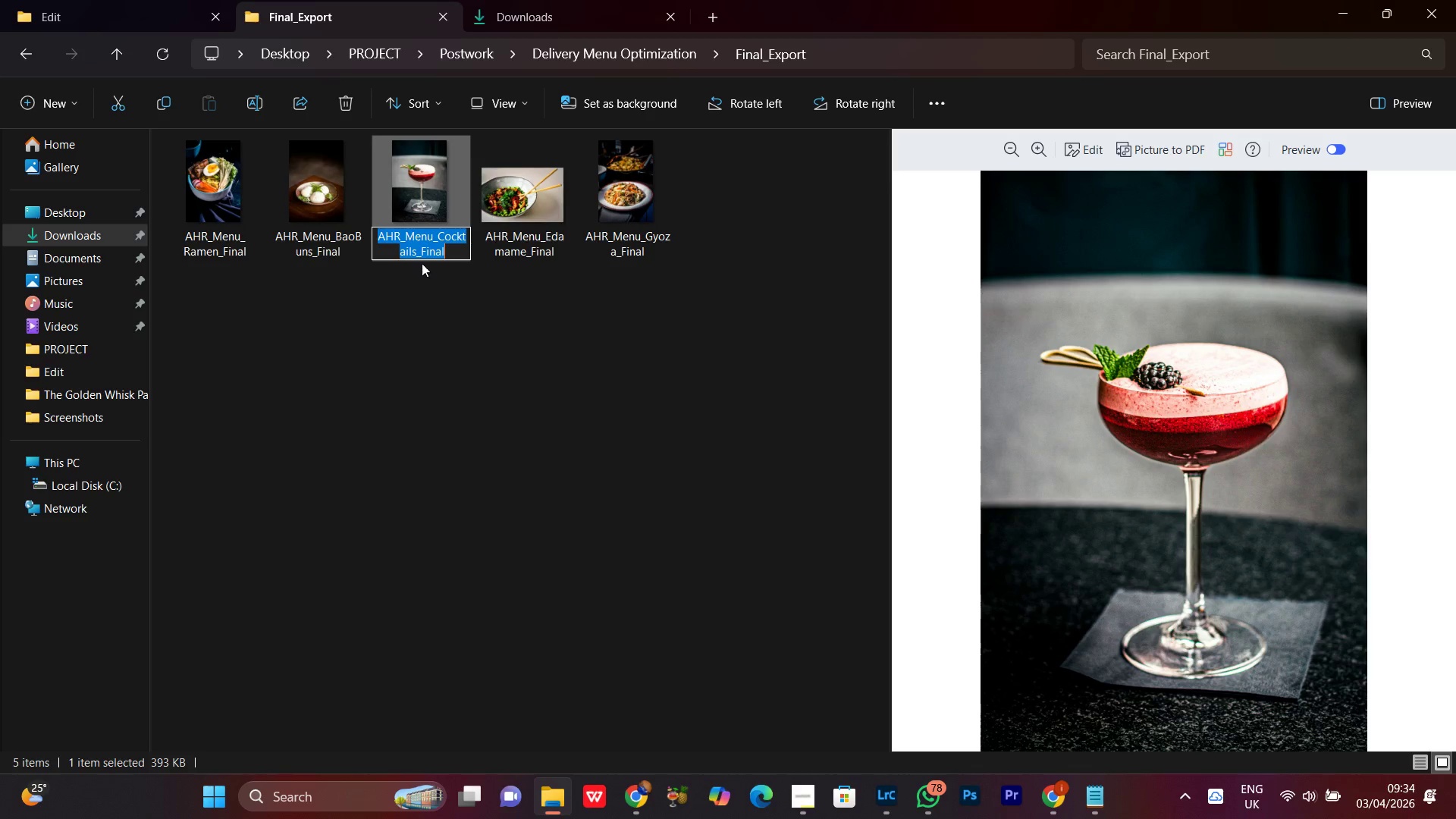 
left_click([411, 248])
 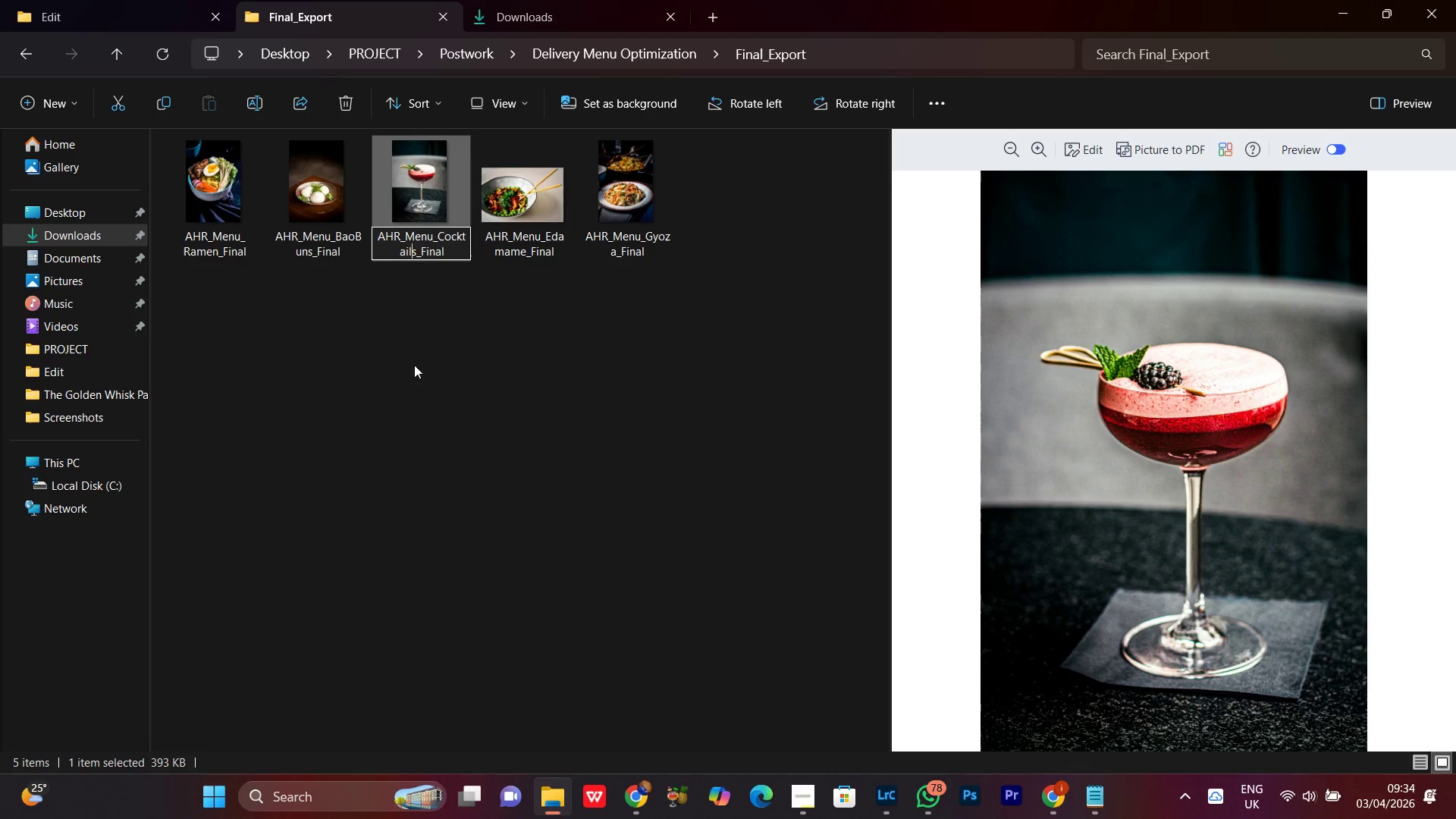 
key(ArrowRight)
 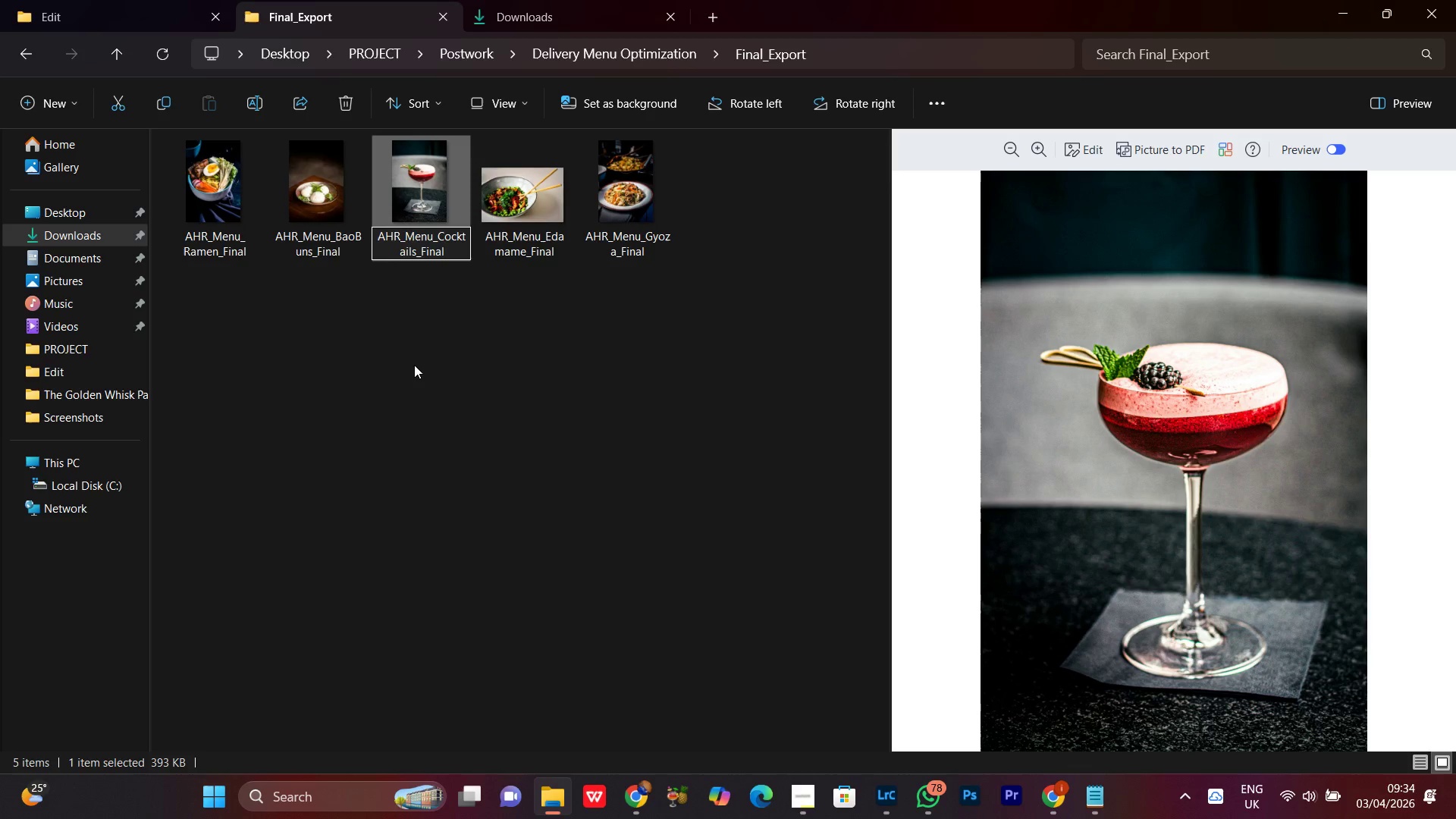 
key(Backspace)
 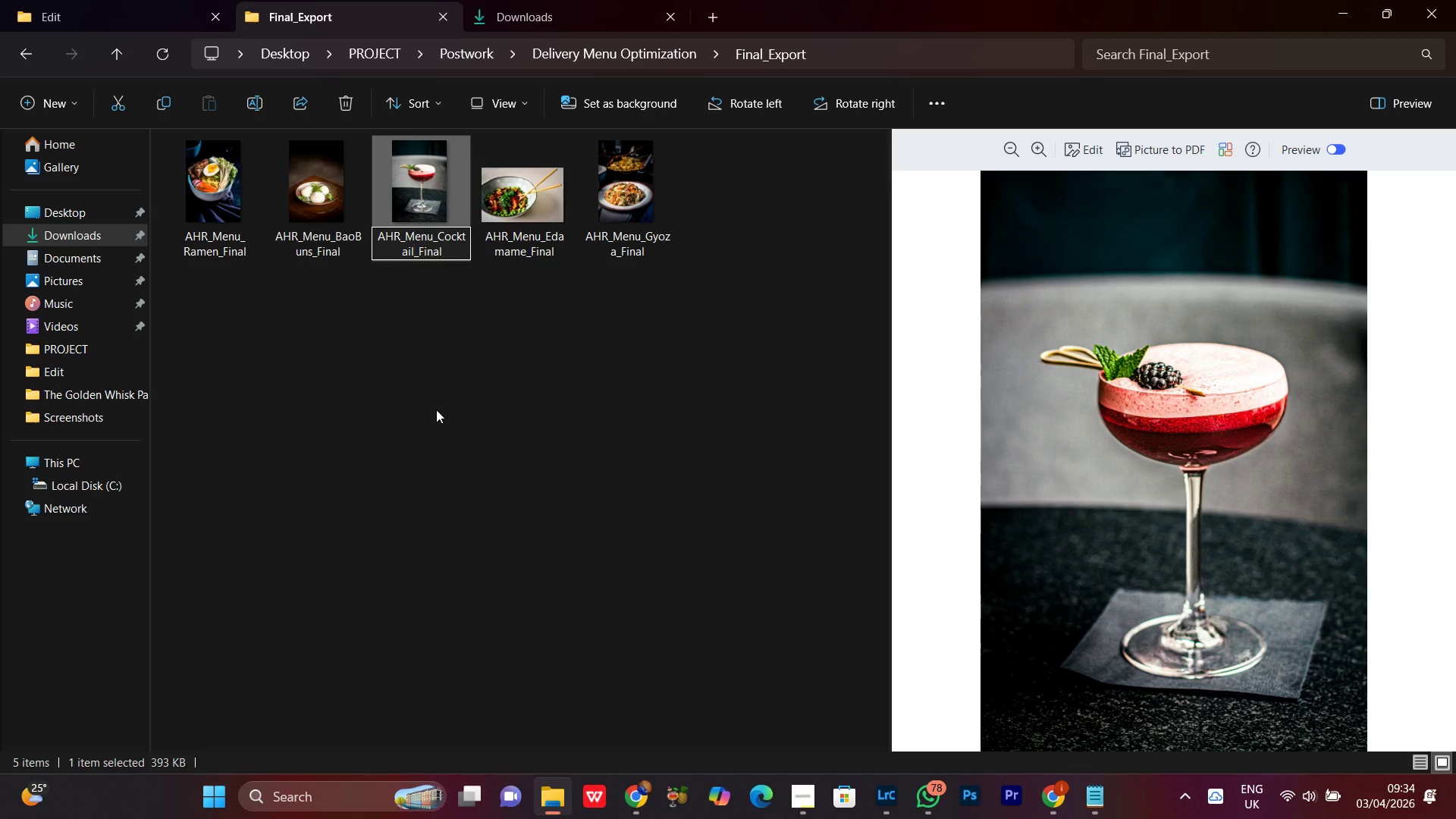 
left_click([436, 410])
 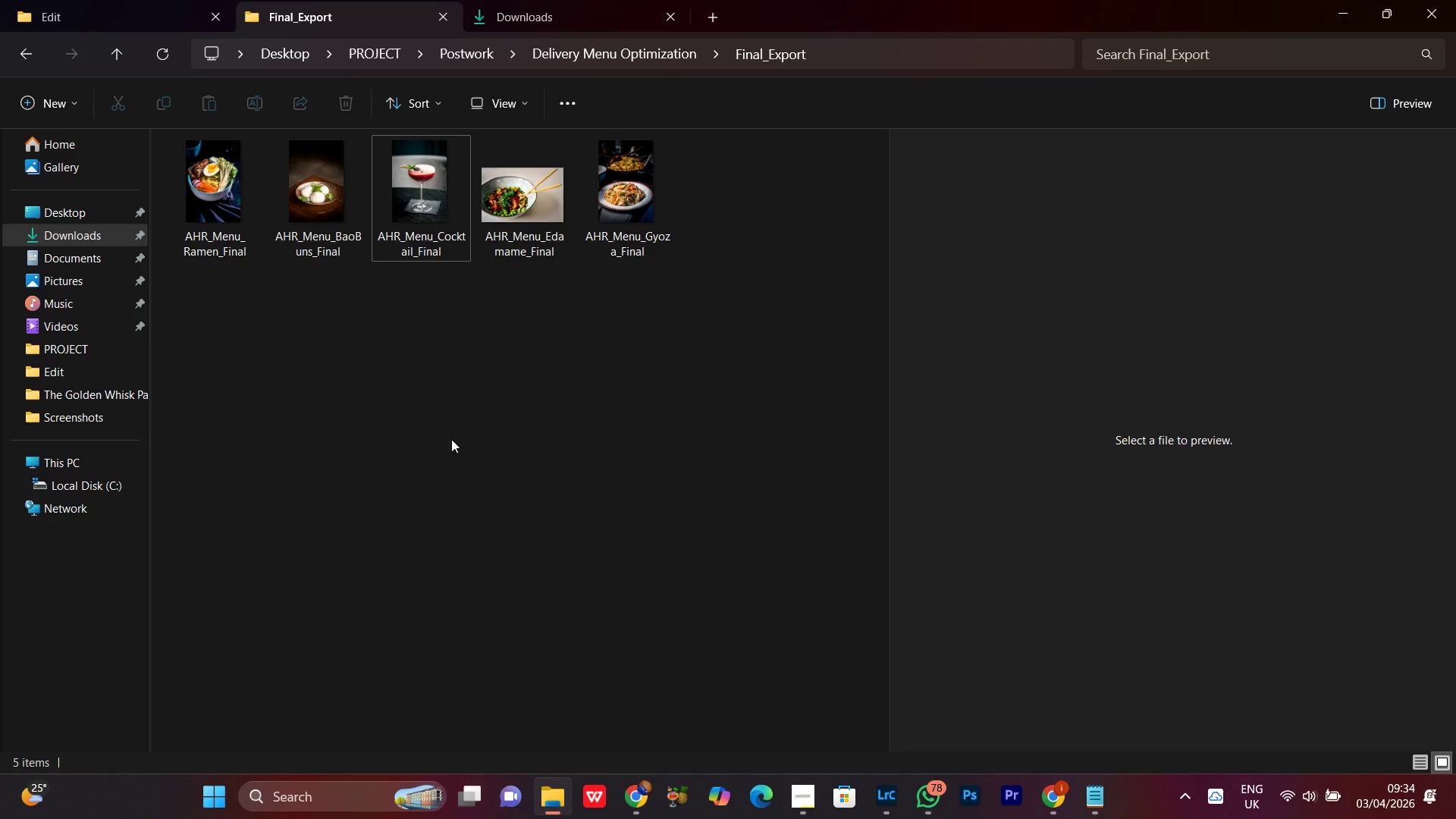 
left_click([476, 500])
 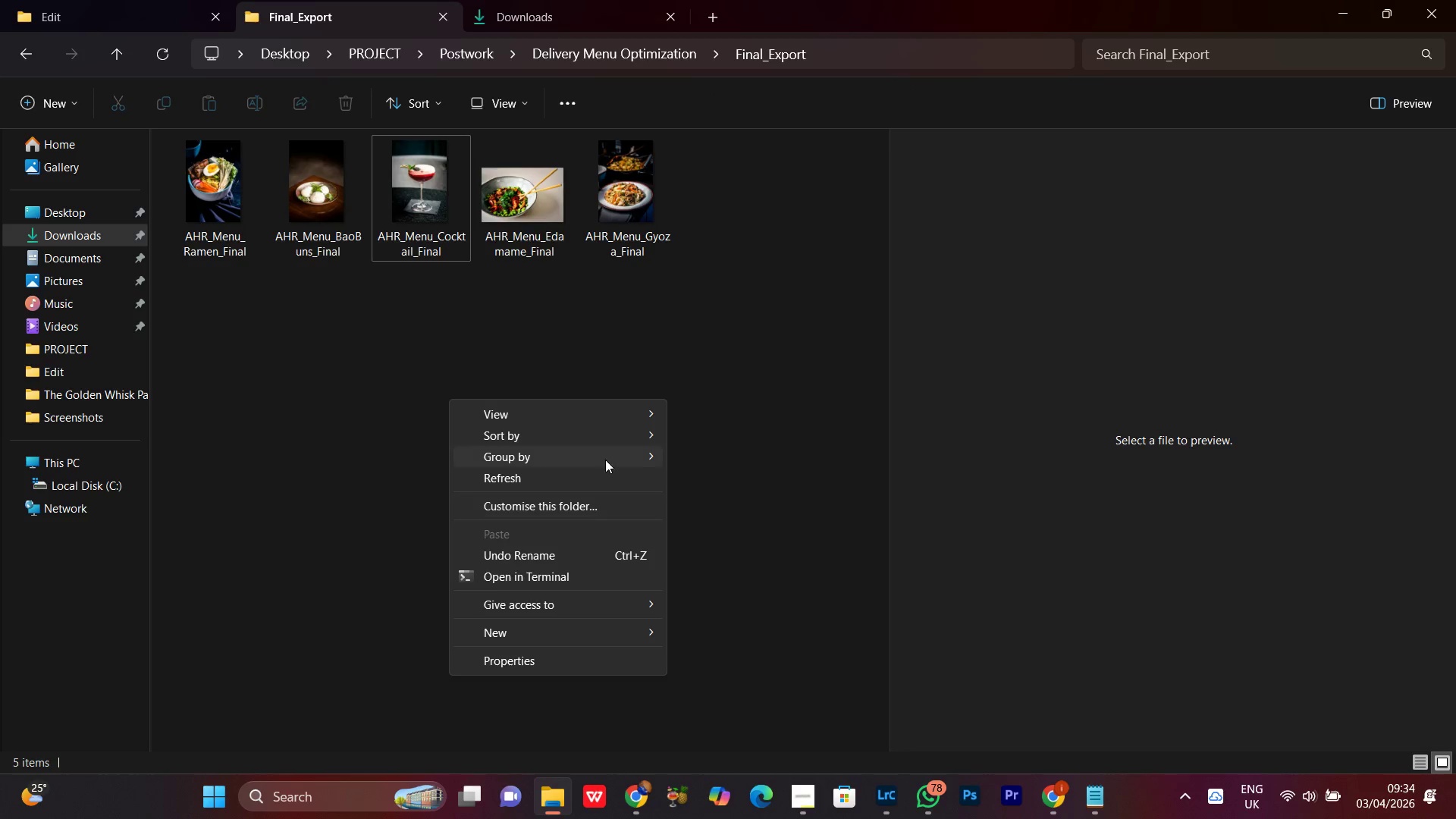 
left_click([539, 476])
 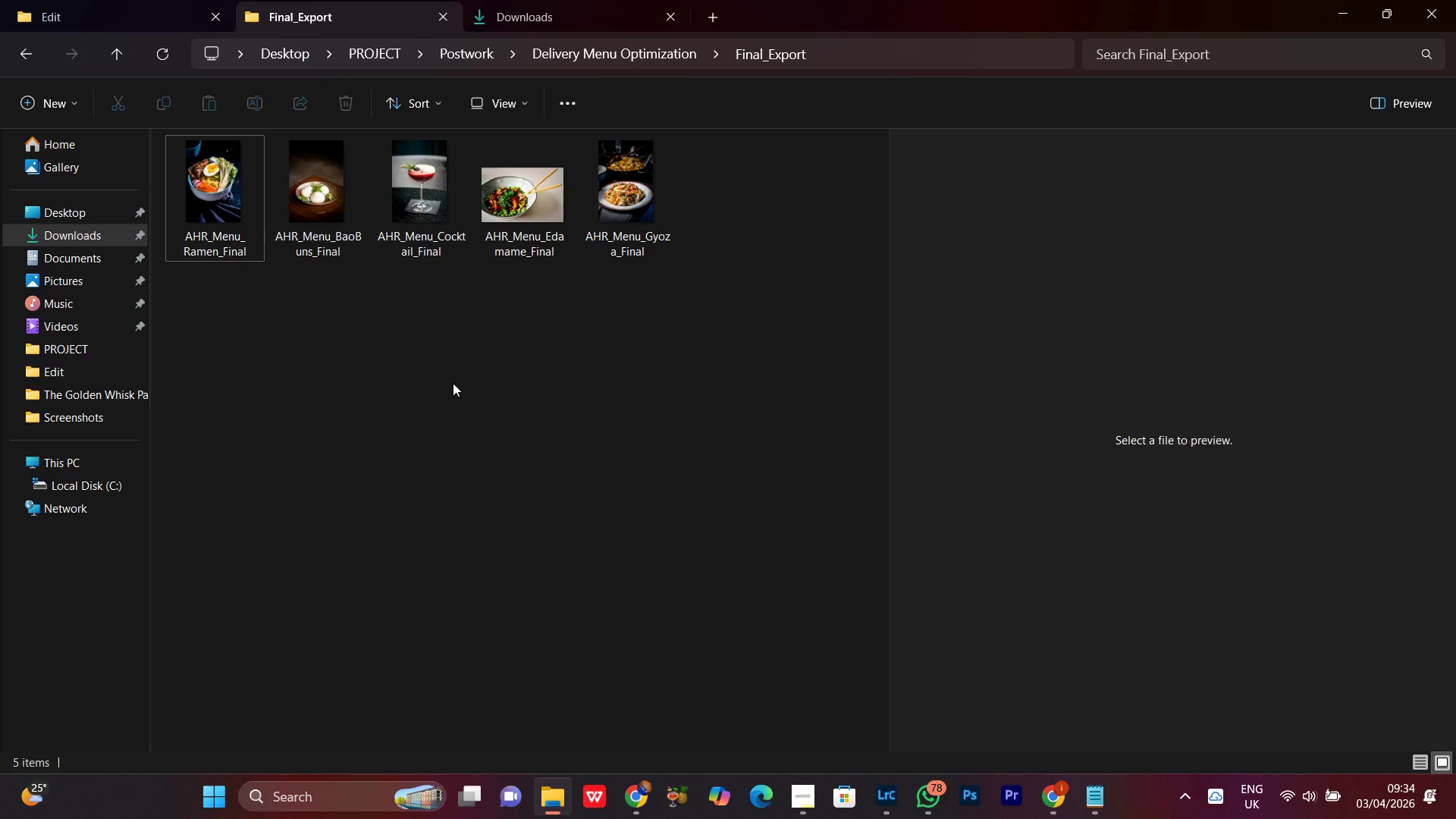 
right_click([451, 375])
 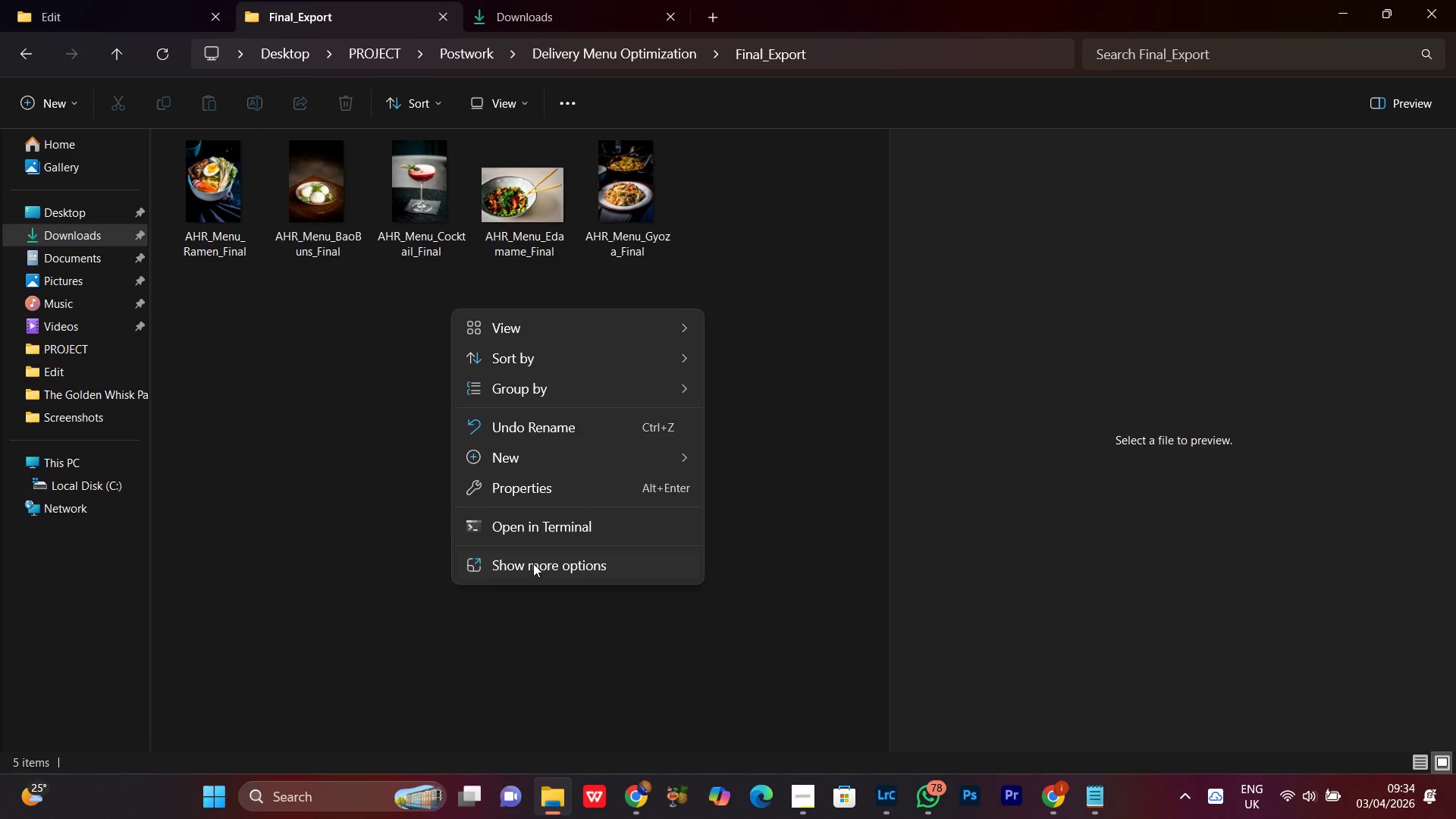 
left_click([539, 570])
 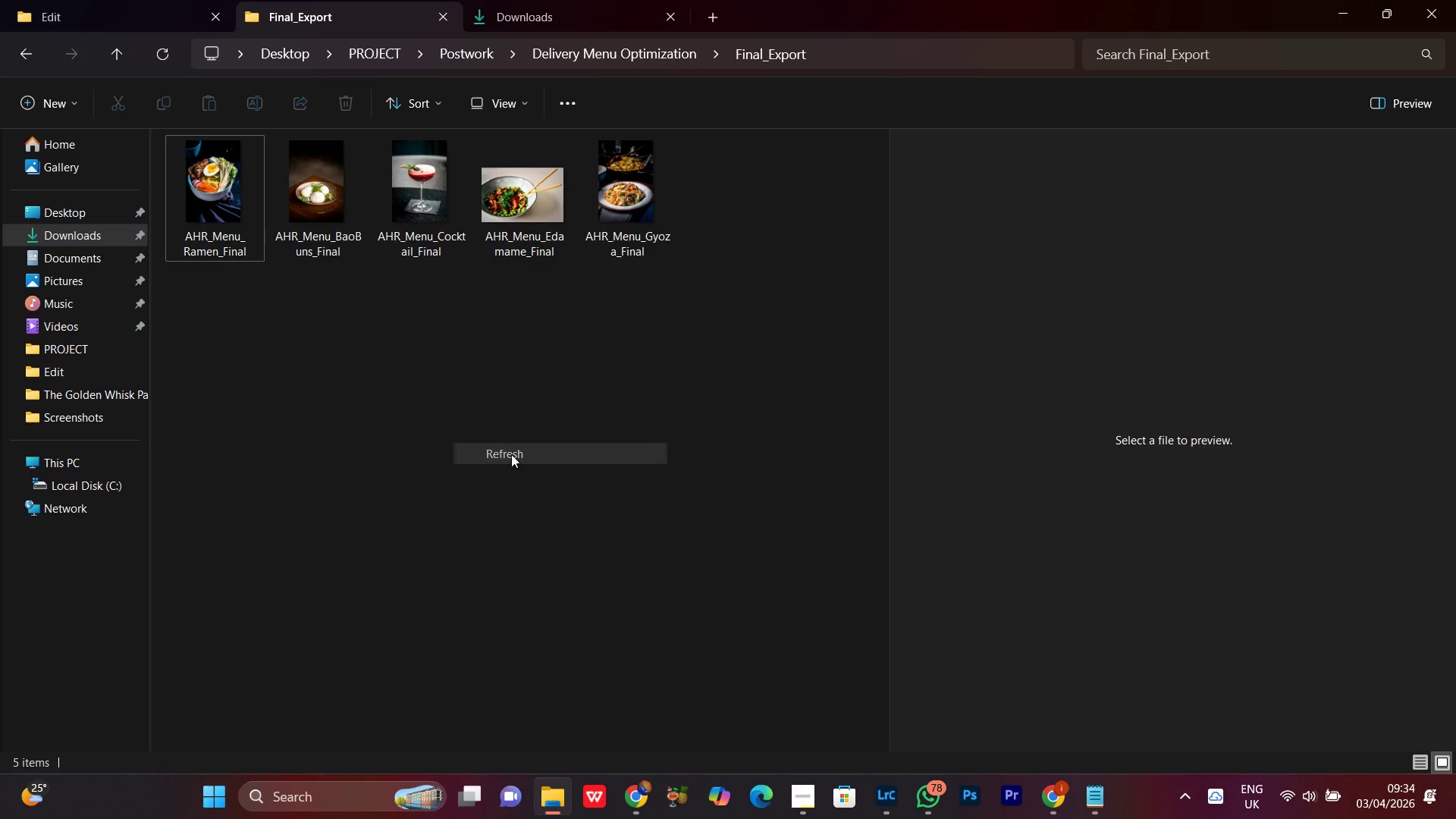 
double_click([402, 452])
 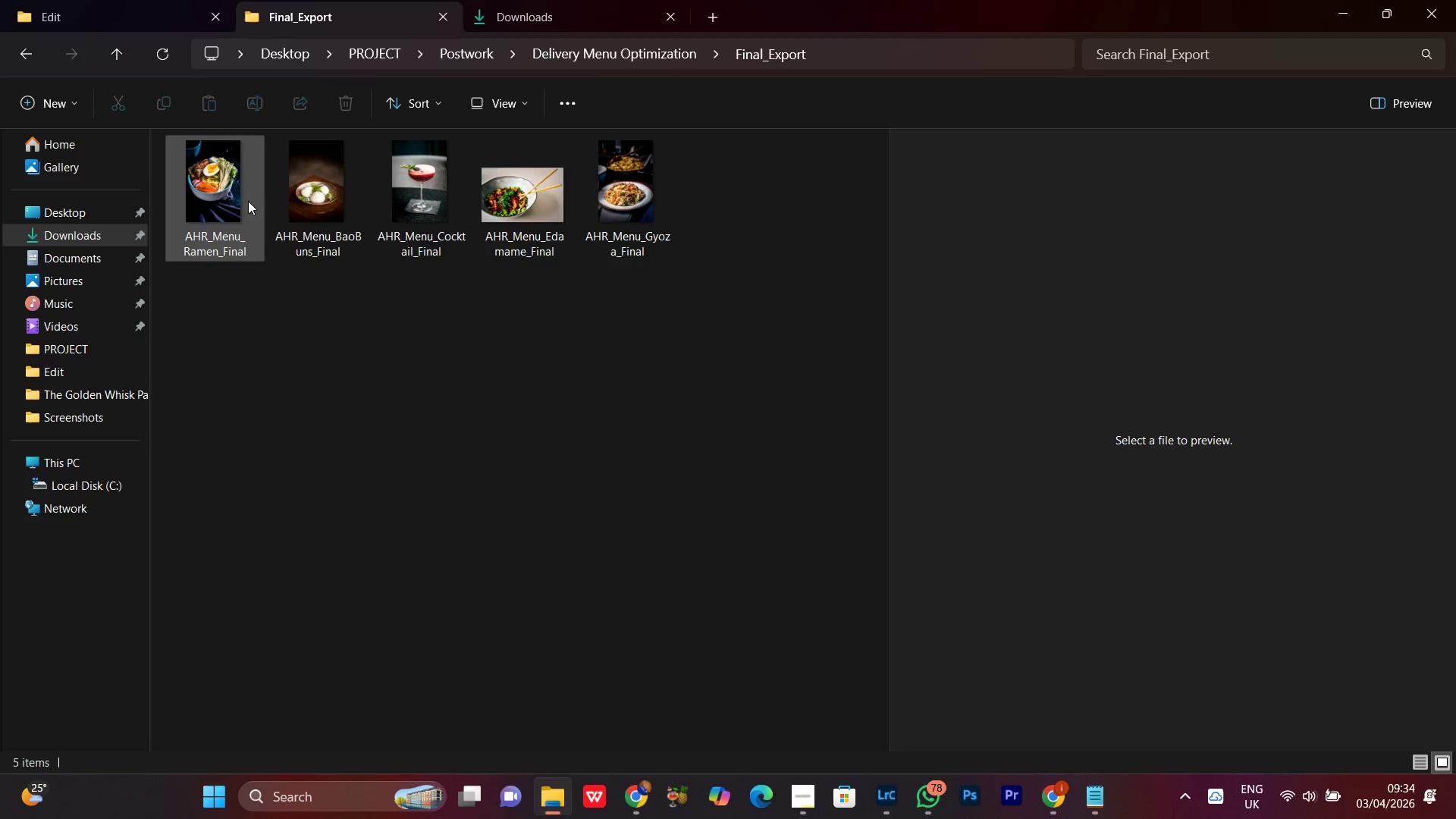 
left_click([246, 187])
 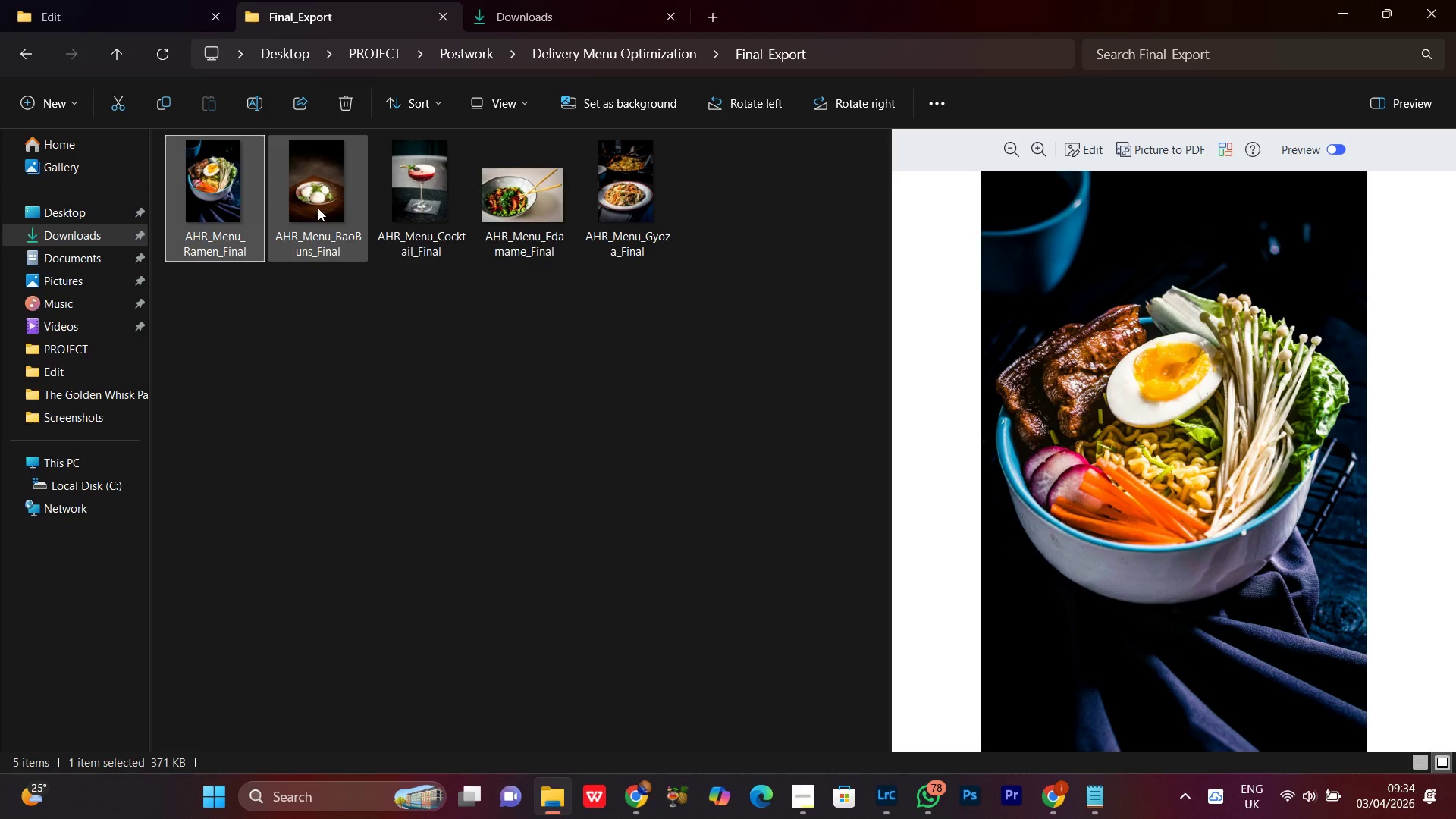 
left_click([318, 208])
 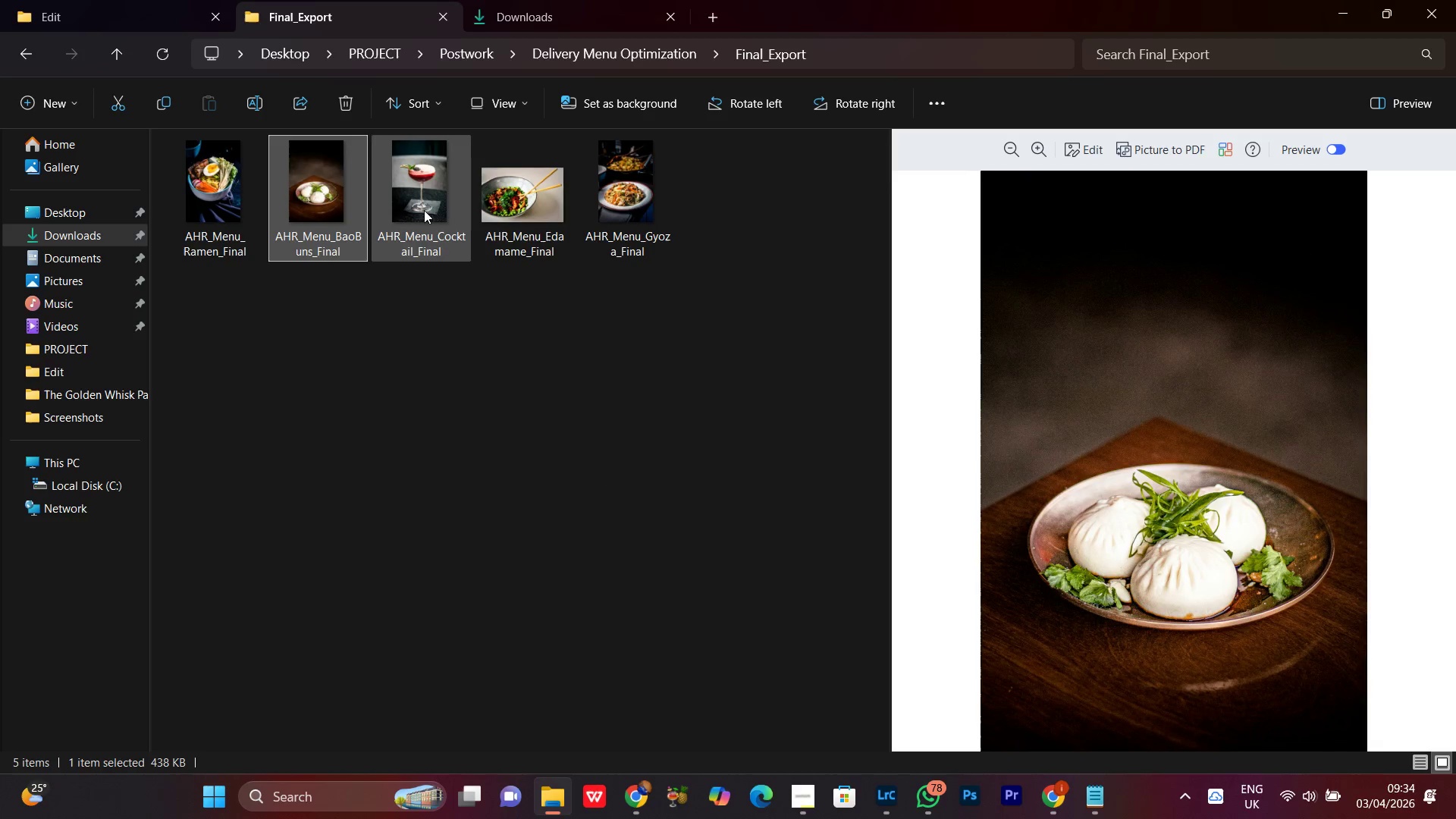 
left_click([424, 206])
 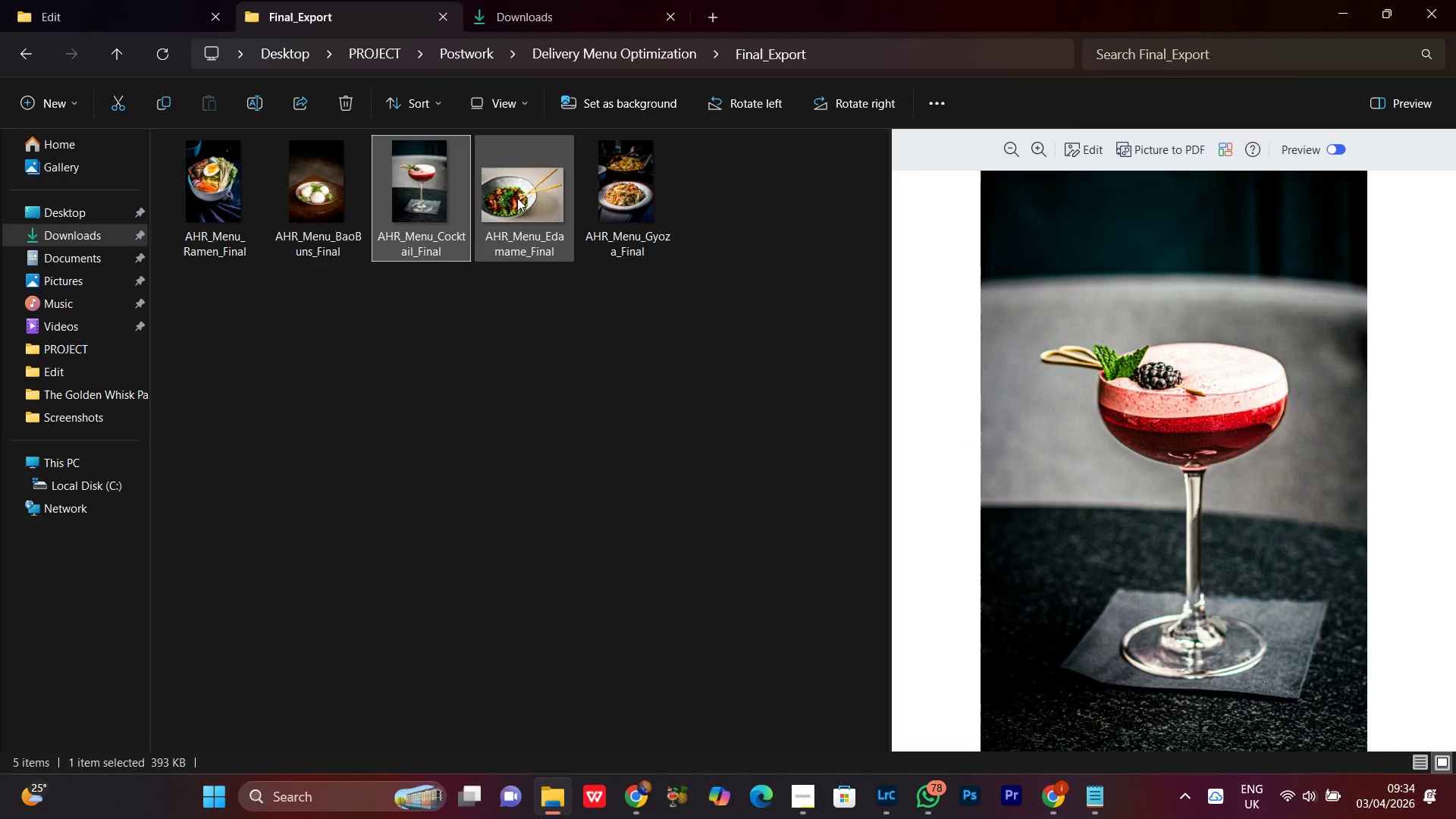 
left_click([513, 194])
 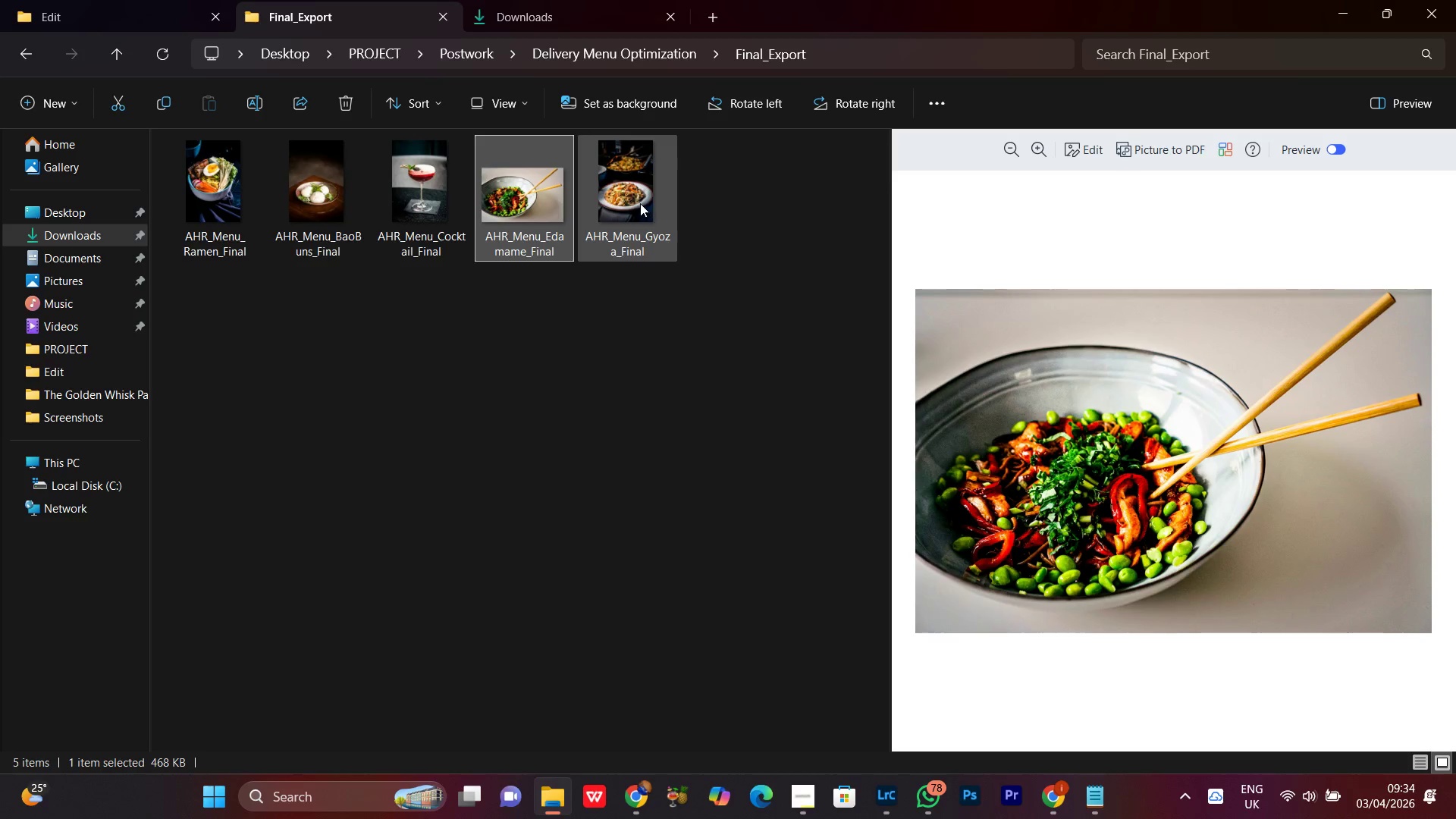 
left_click([638, 194])
 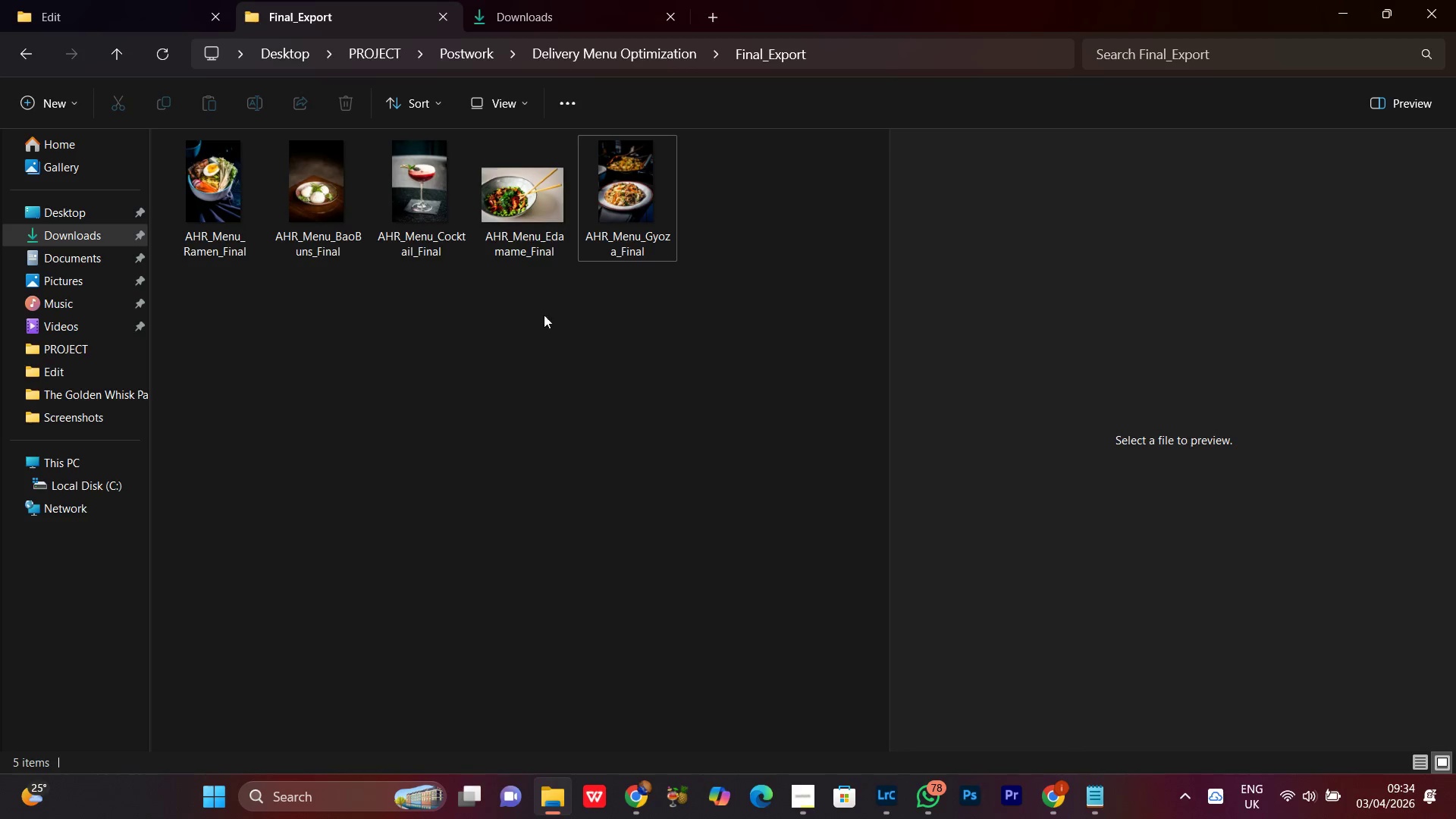 
double_click([538, 180])
 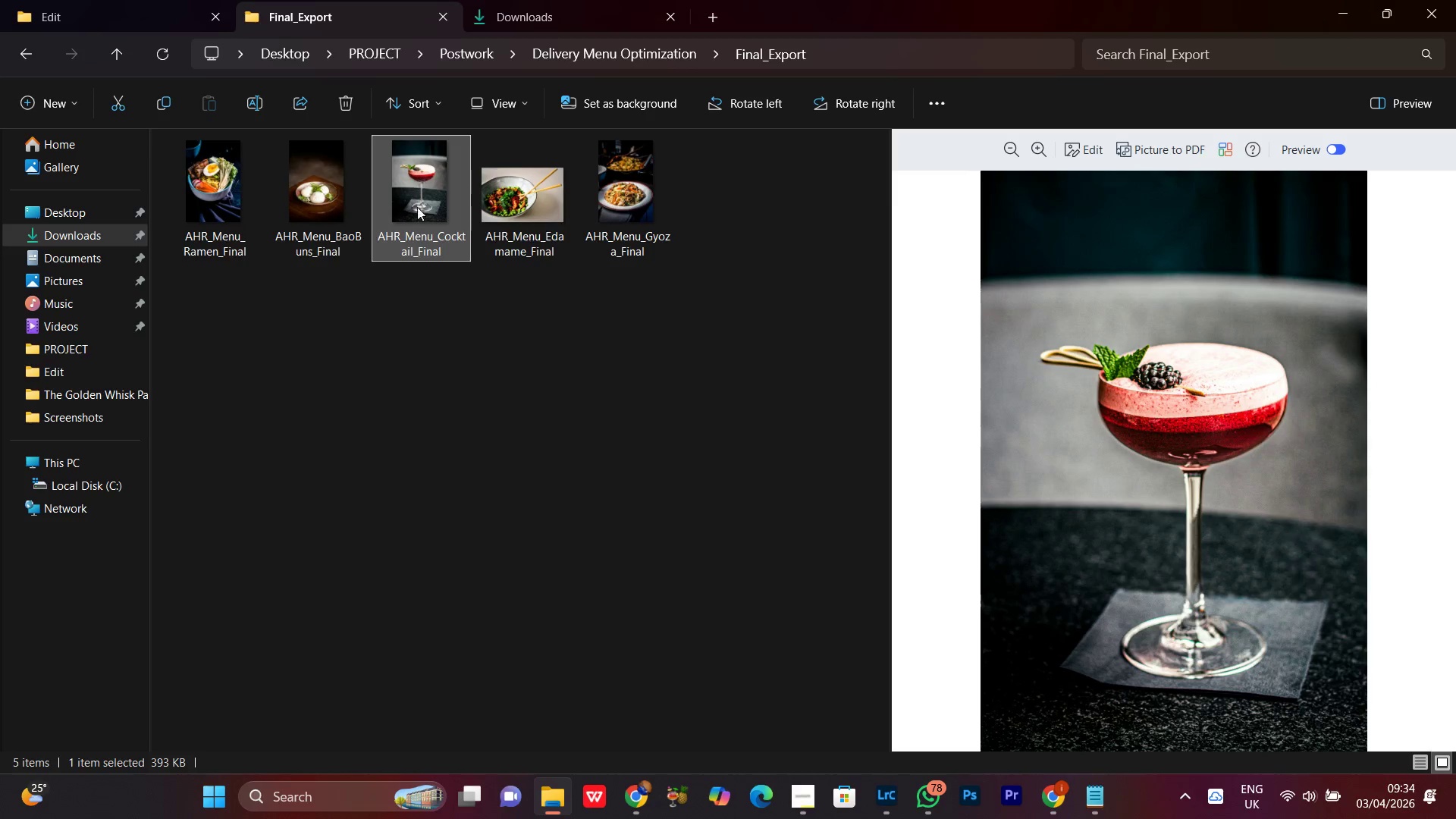 
left_click([331, 205])
 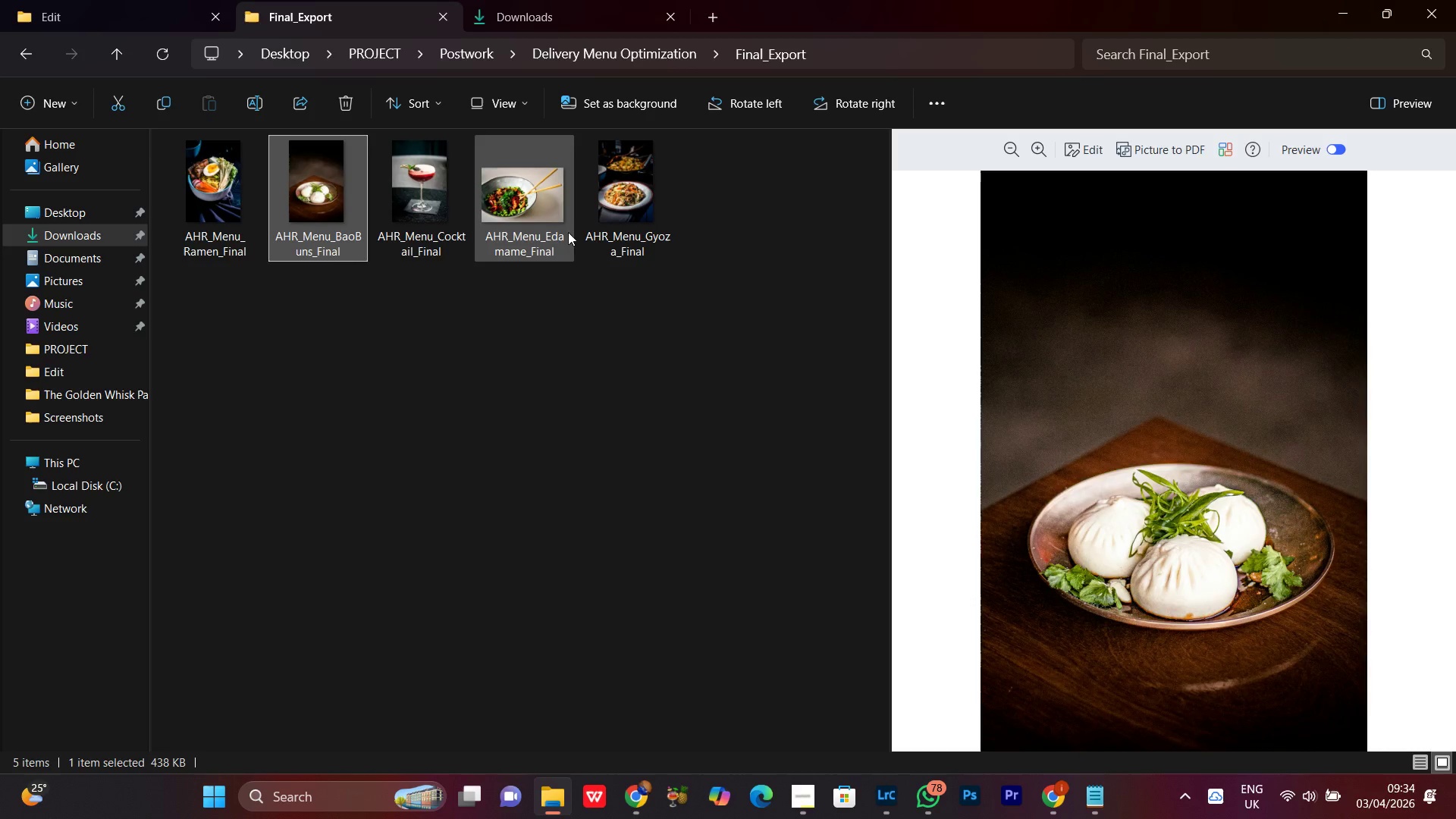 
left_click([542, 217])
 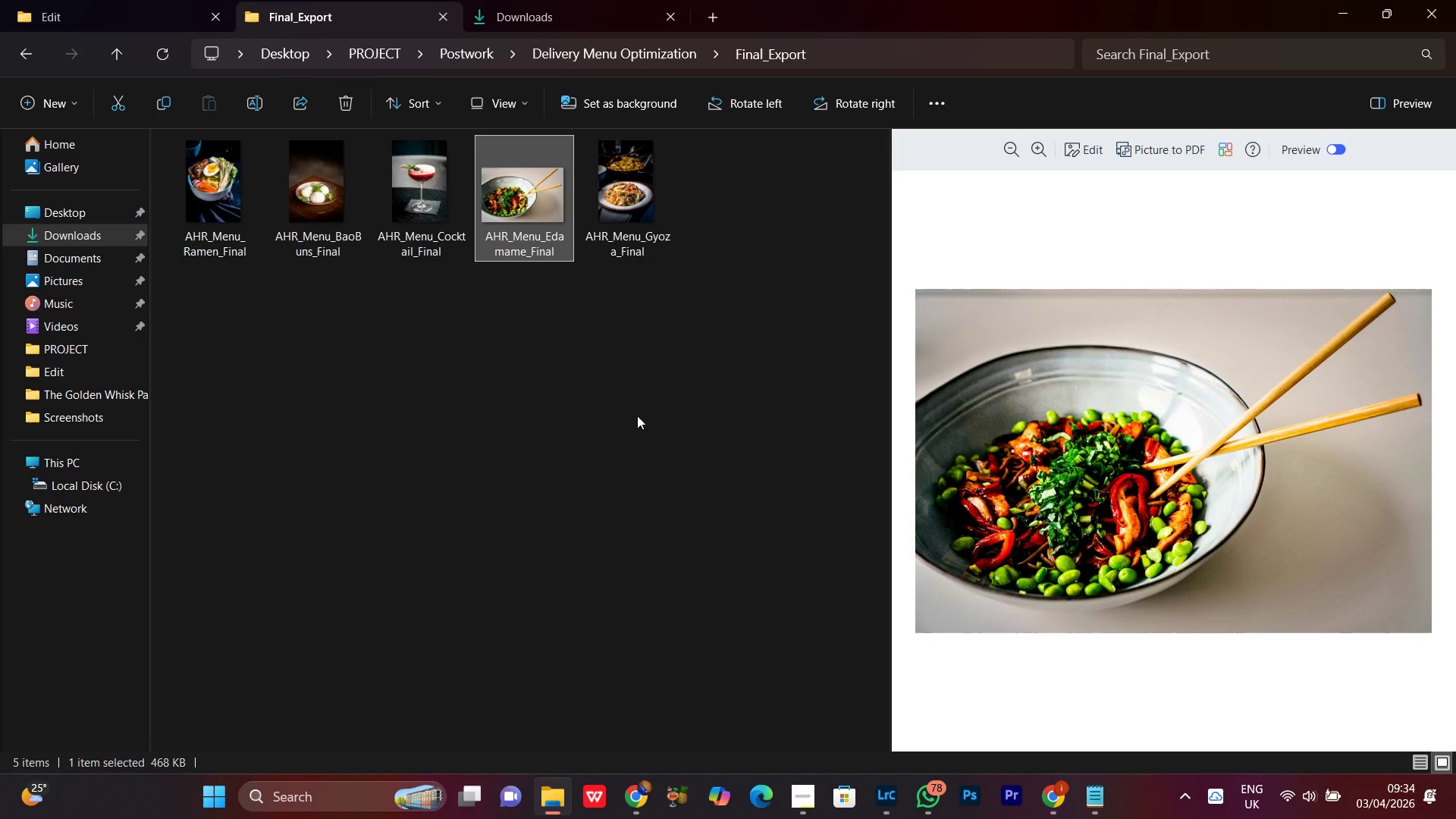 
left_click([637, 416])
 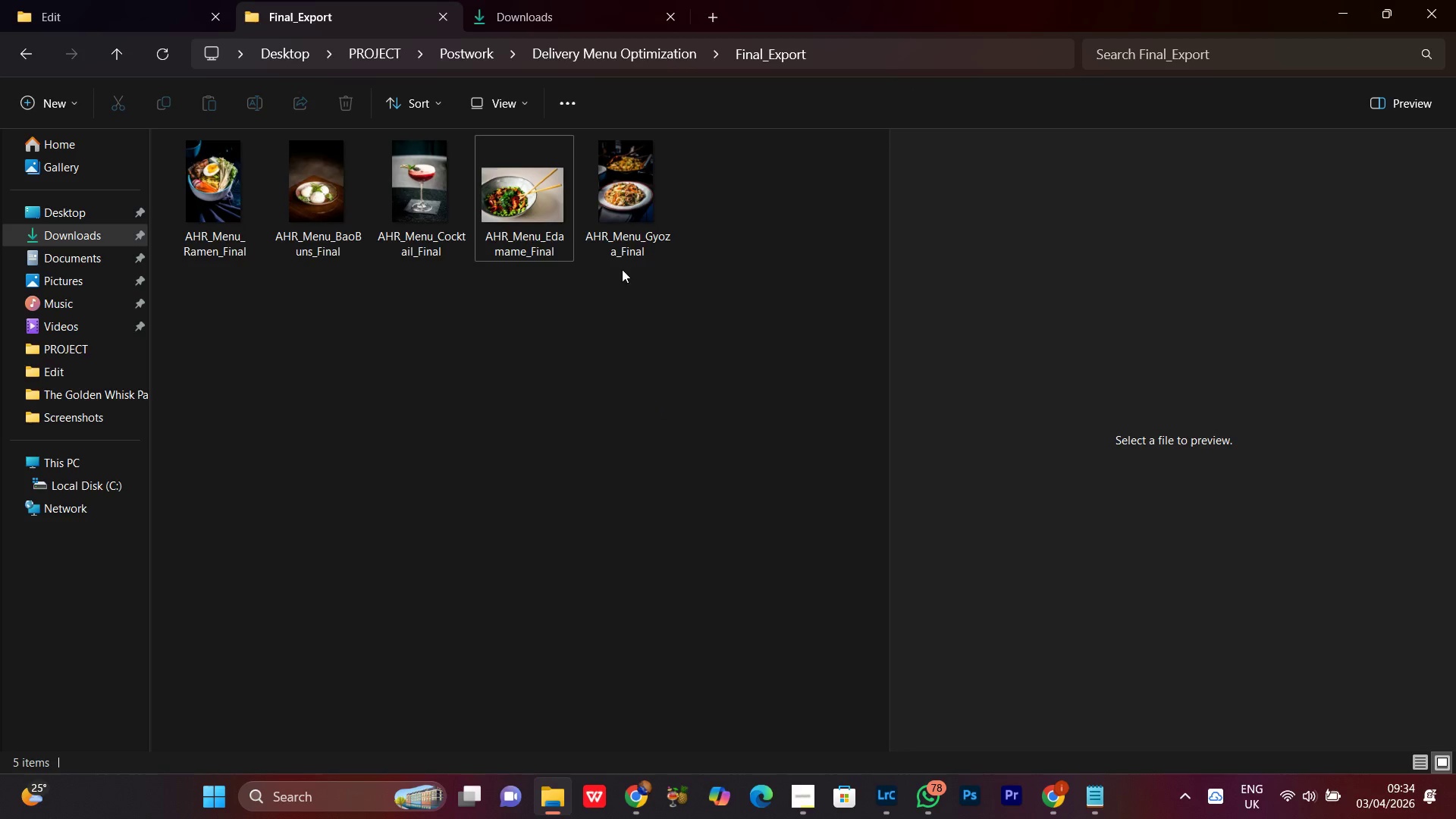 
left_click([623, 226])
 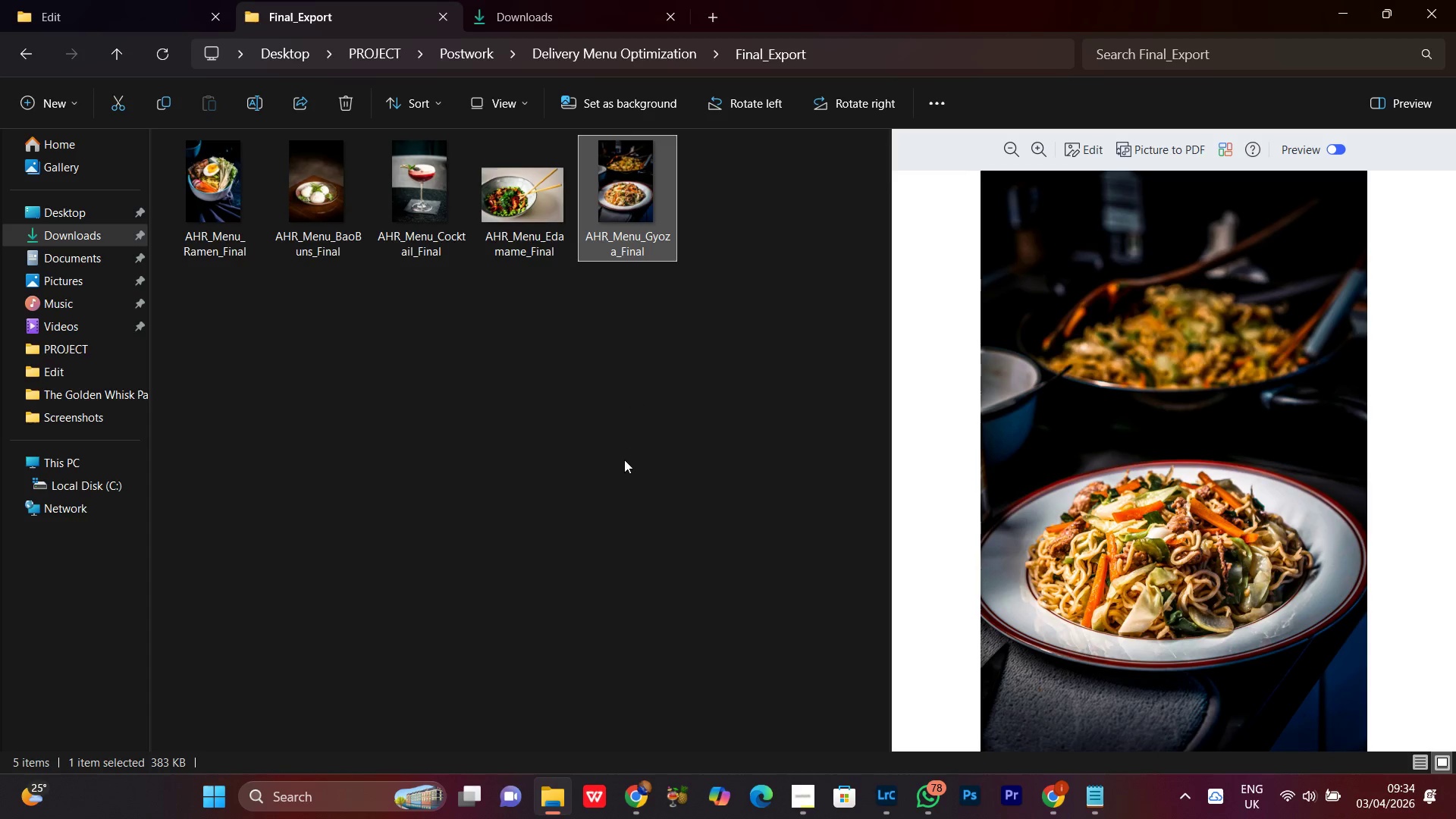 
left_click([623, 463])
 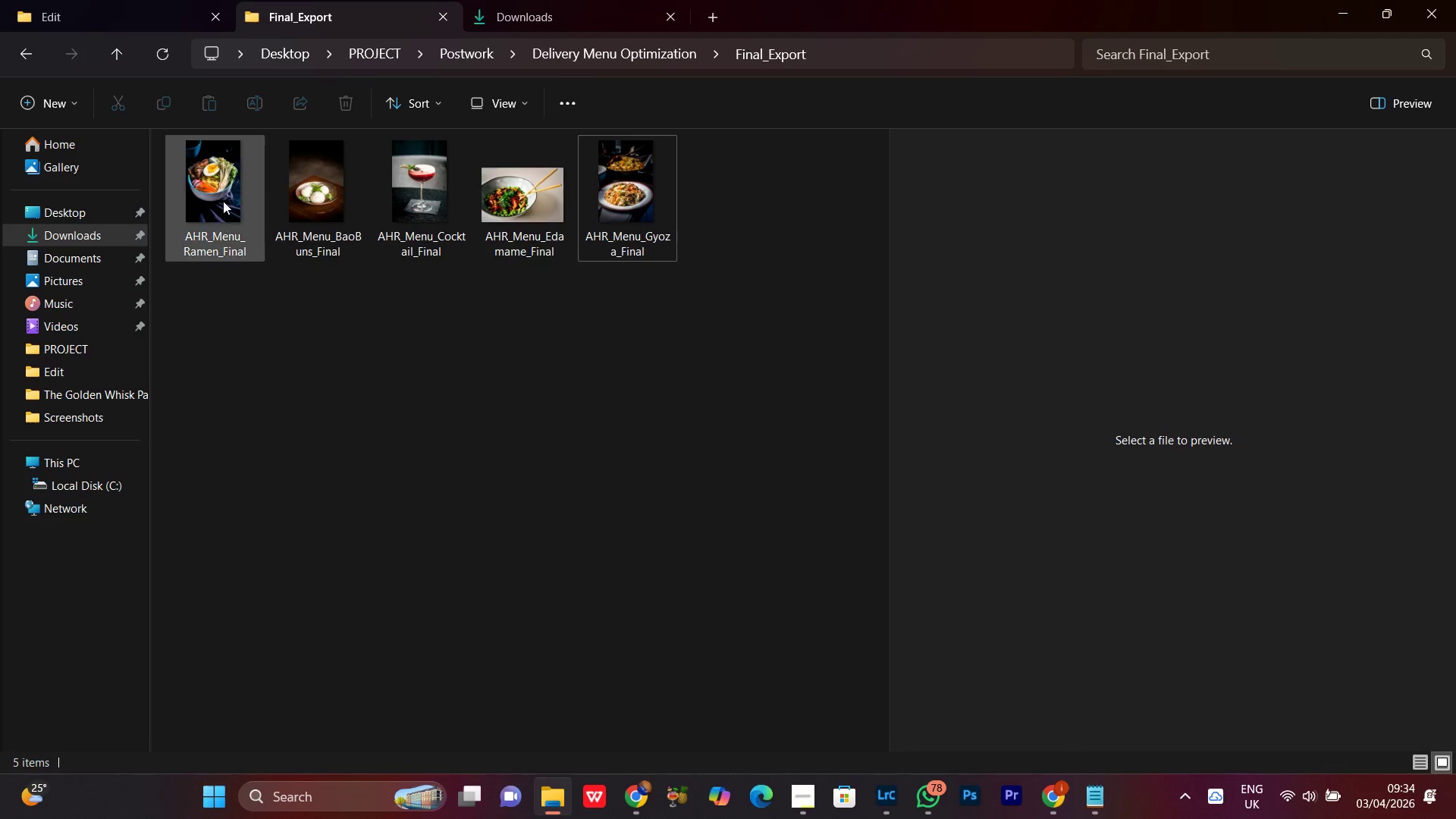 
left_click([214, 190])
 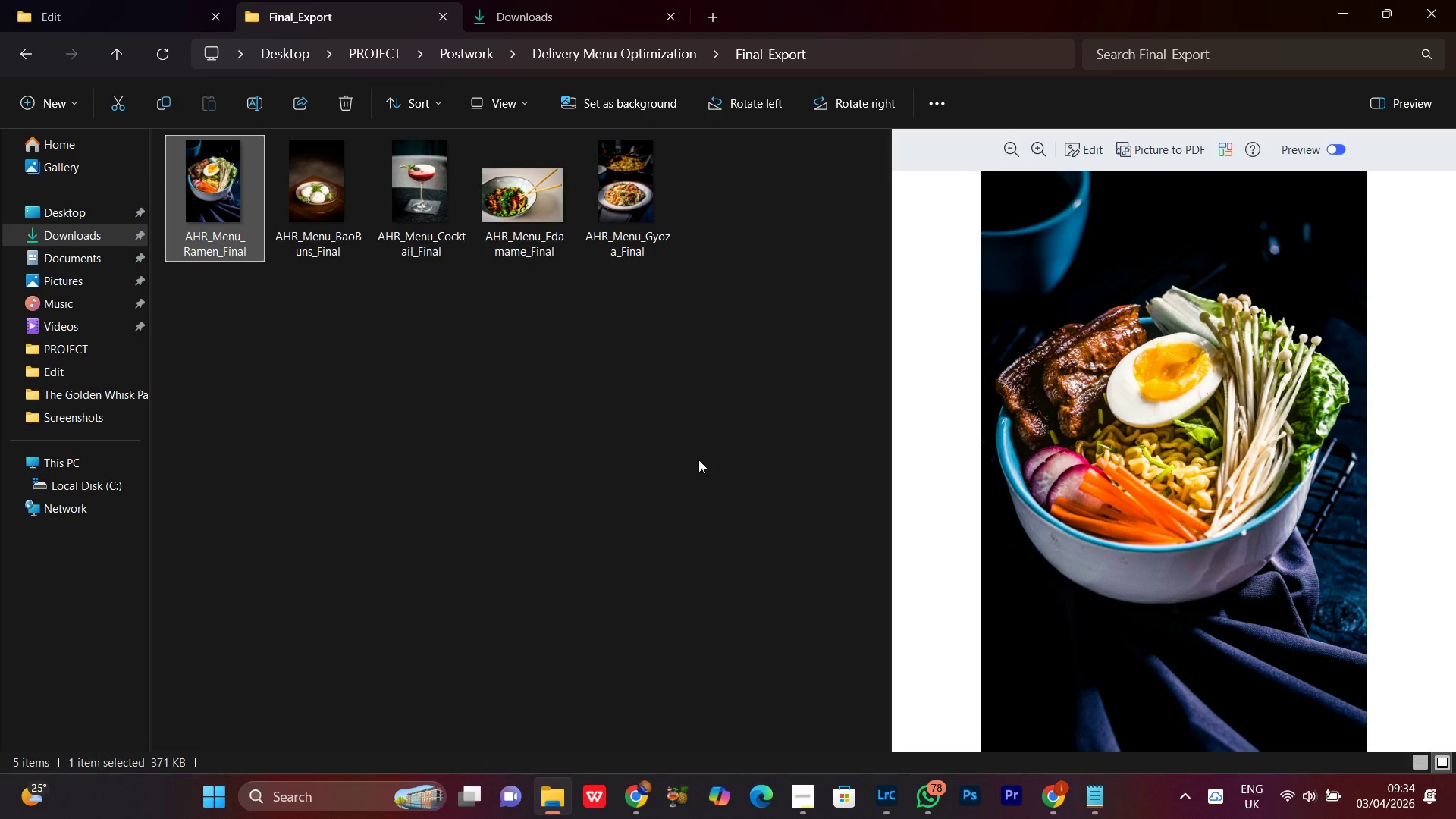 
left_click([702, 467])
 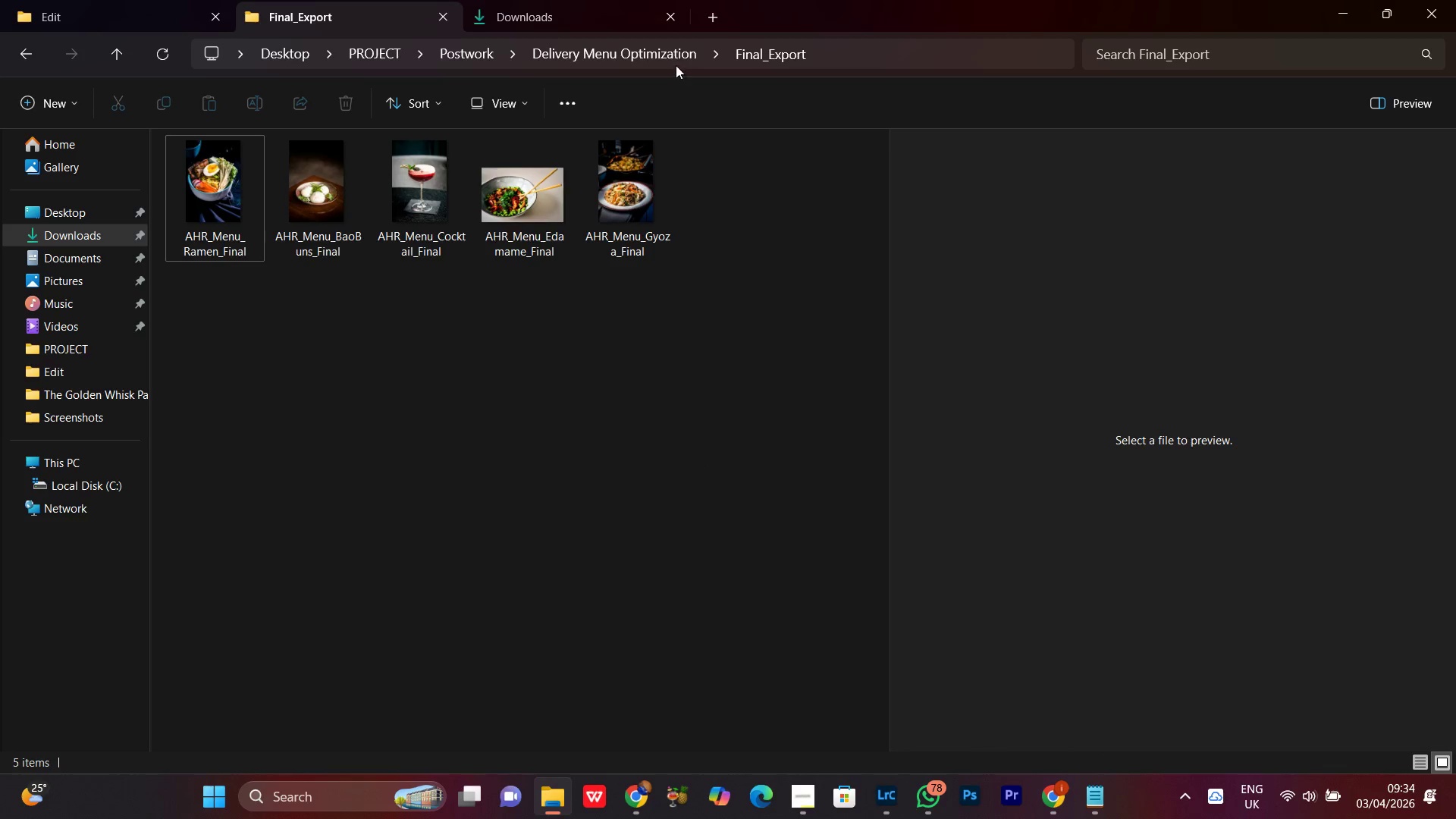 
left_click([679, 52])
 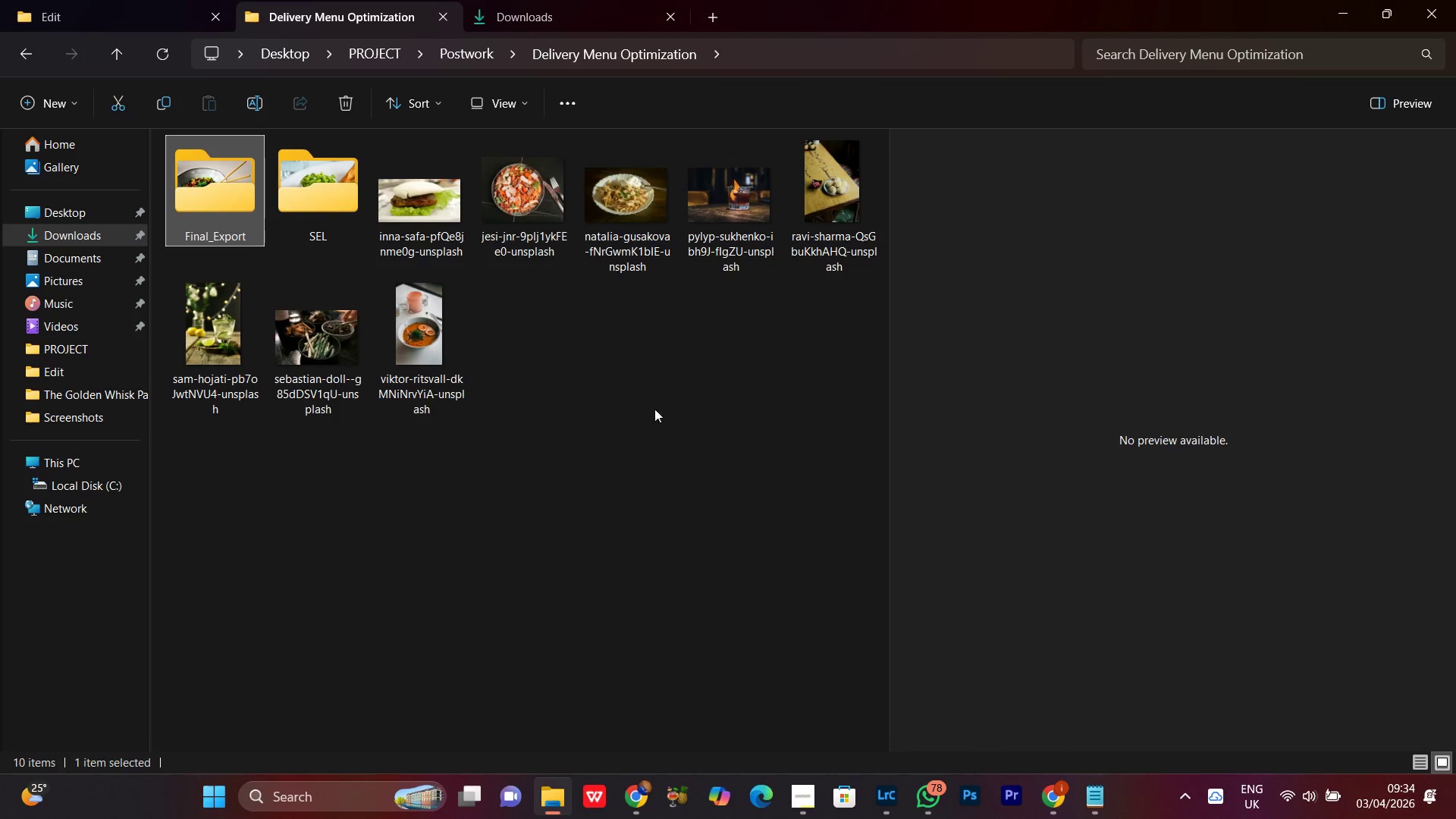 
left_click([572, 489])
 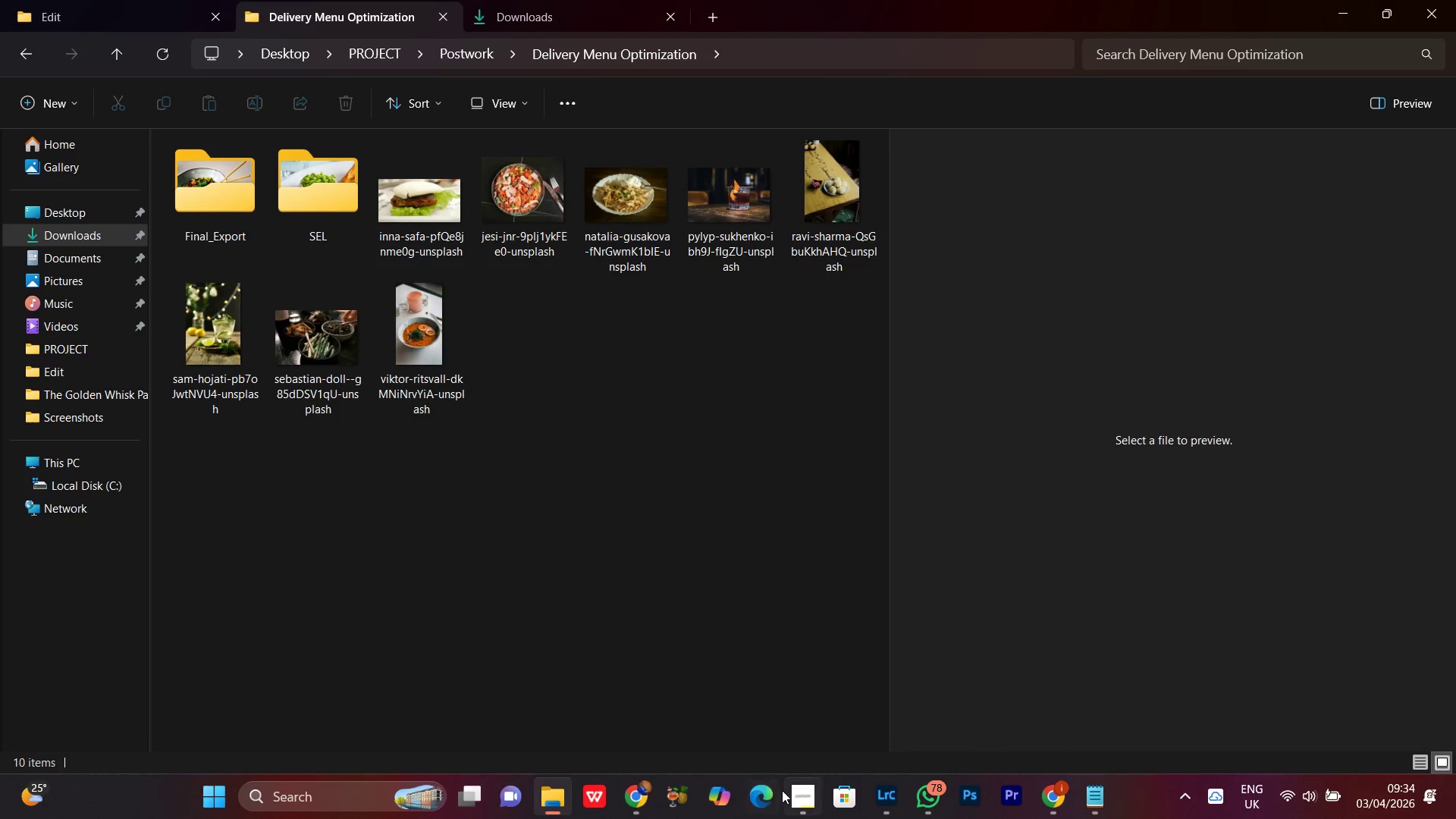 
left_click([799, 805])